 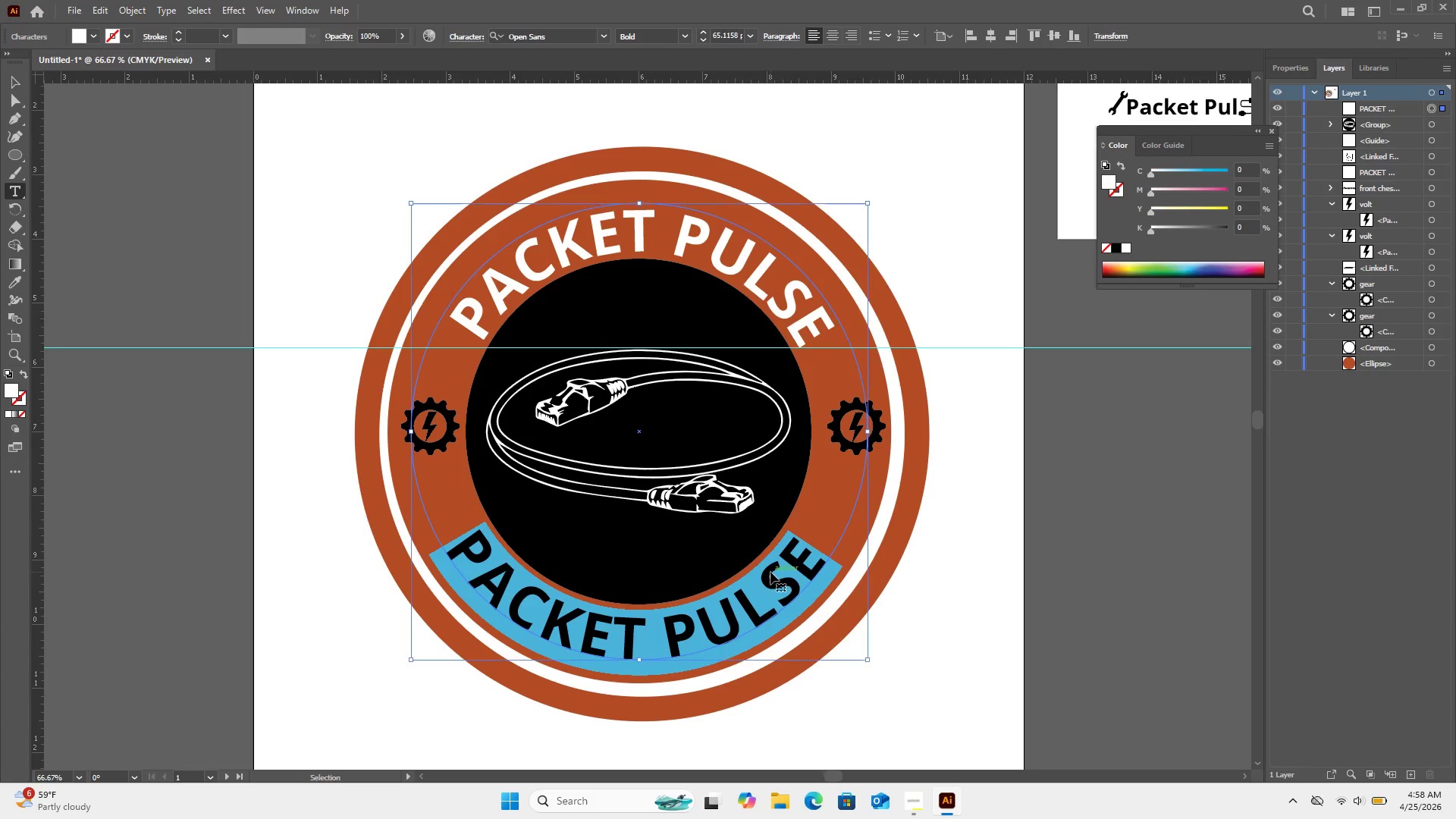 
key(Control+V)
 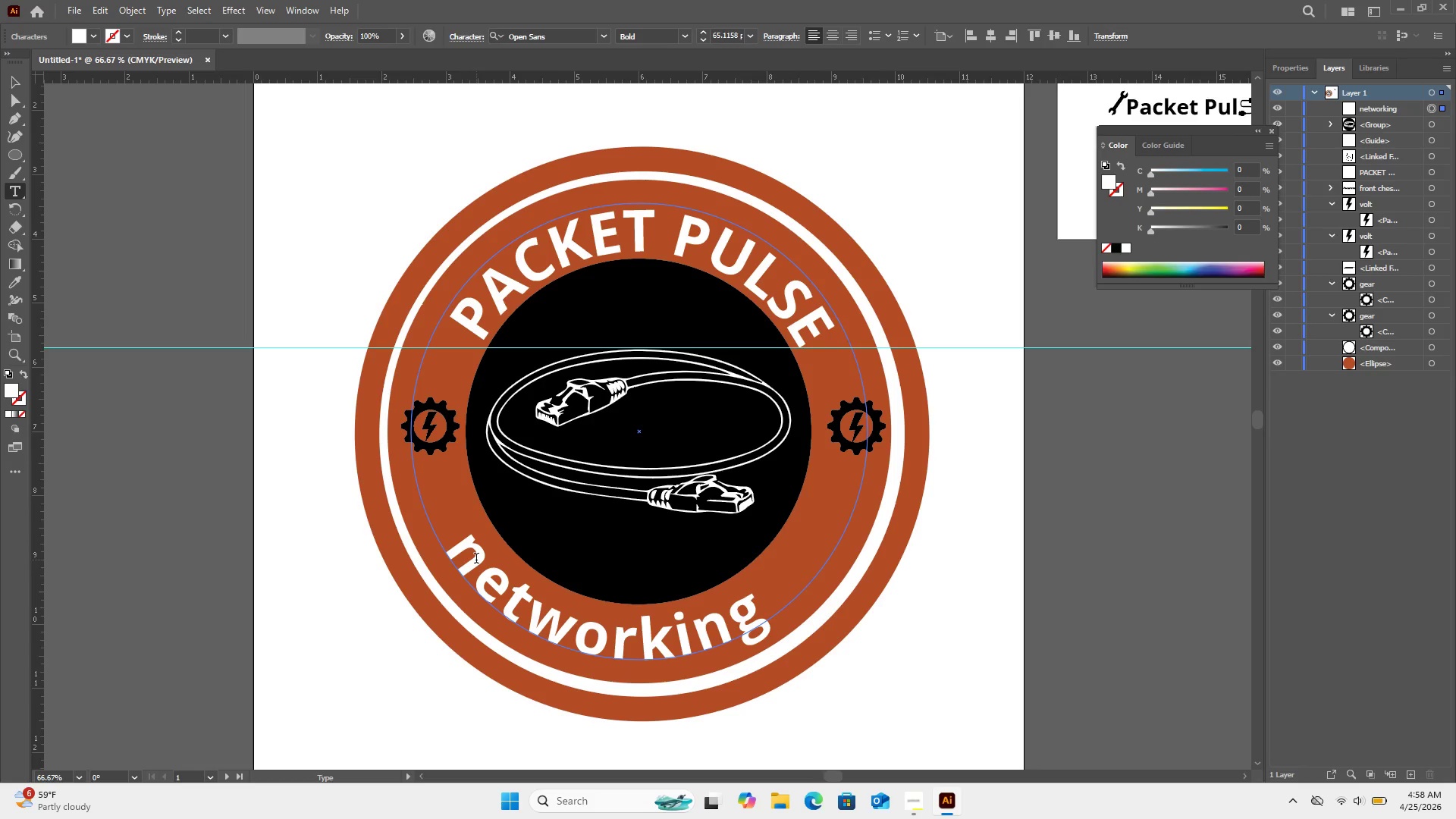 
left_click([476, 560])
 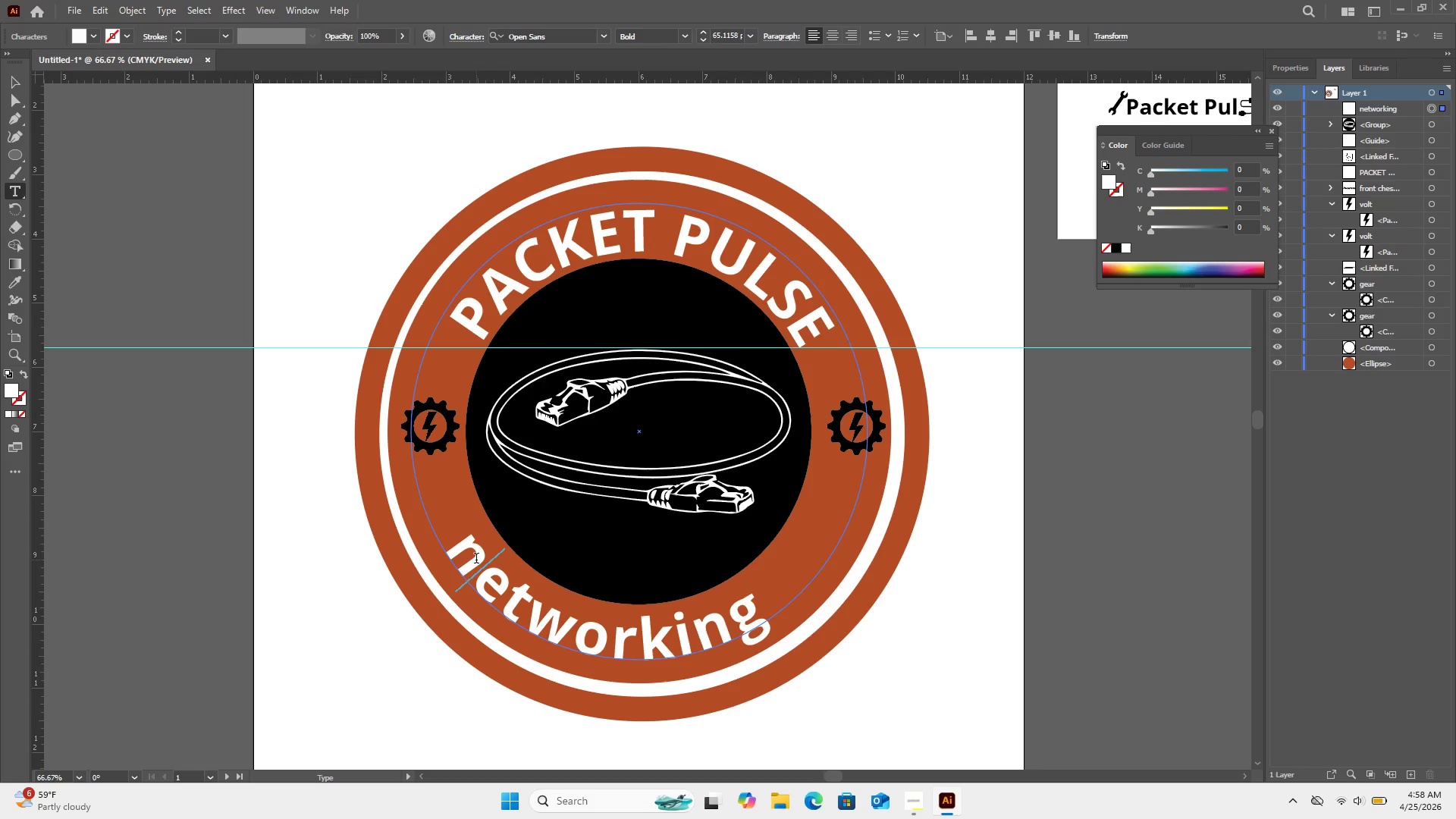 
key(Shift+ShiftLeft)
 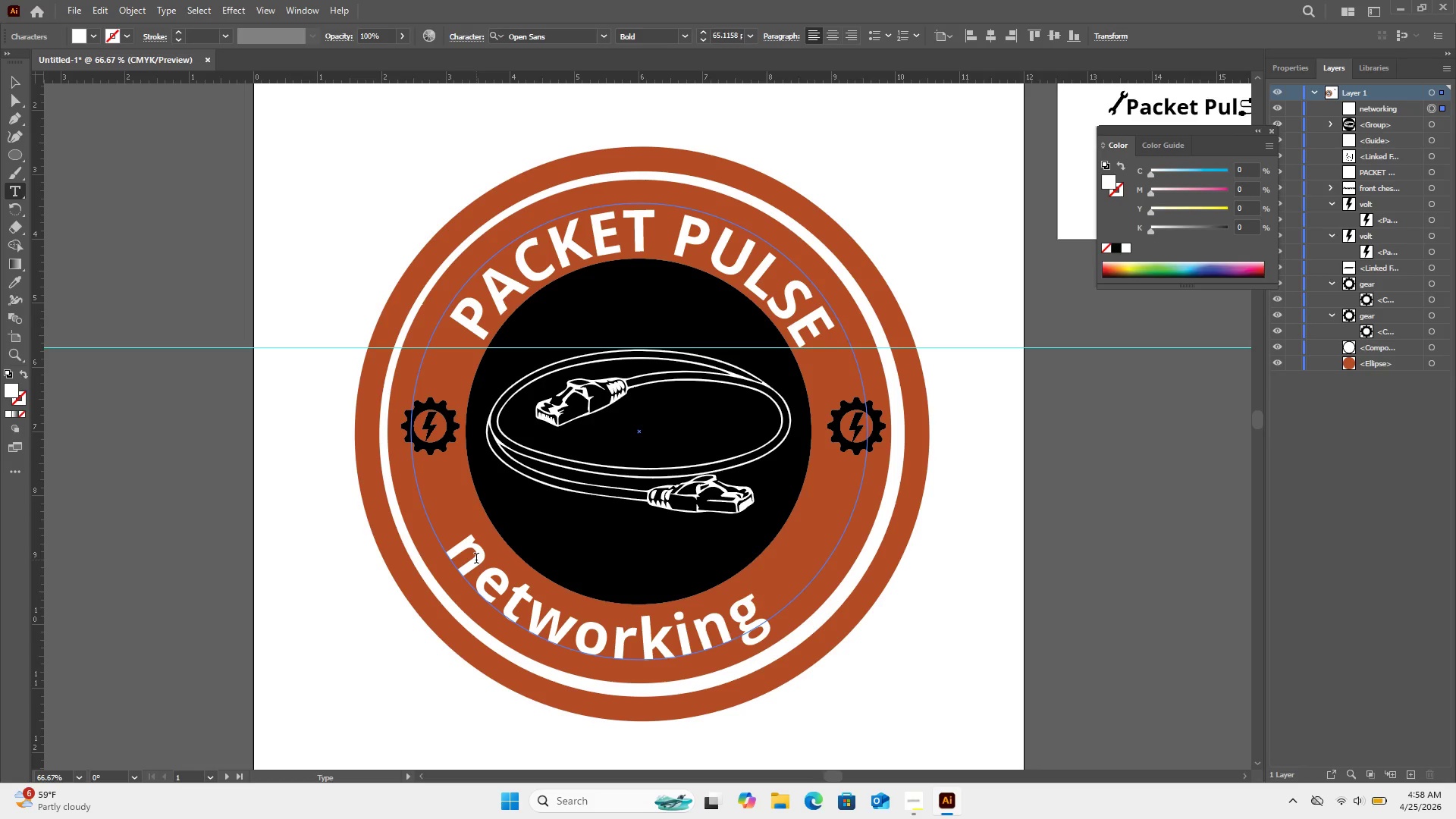 
key(CapsLock)
 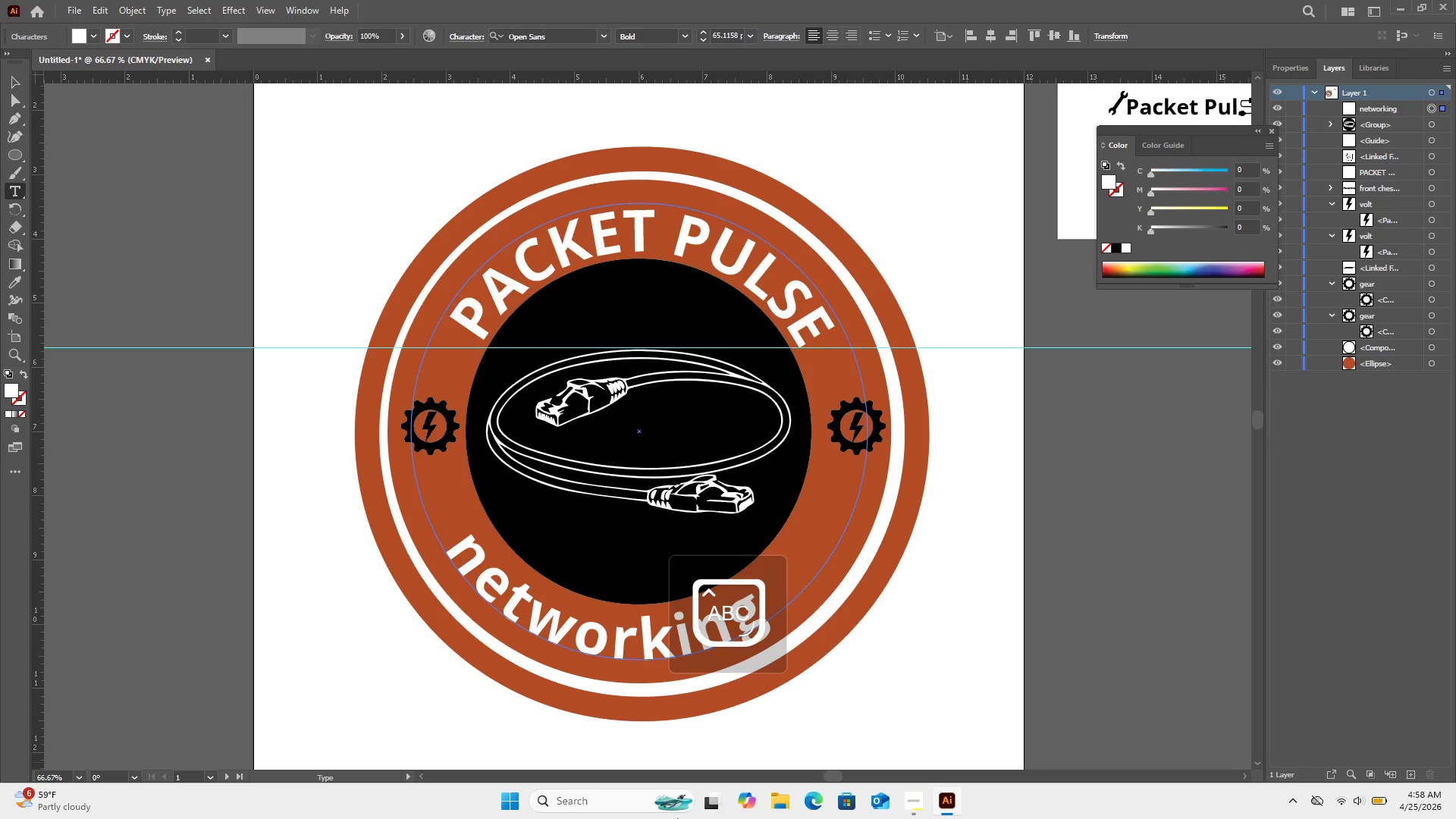 
key(Backspace)
 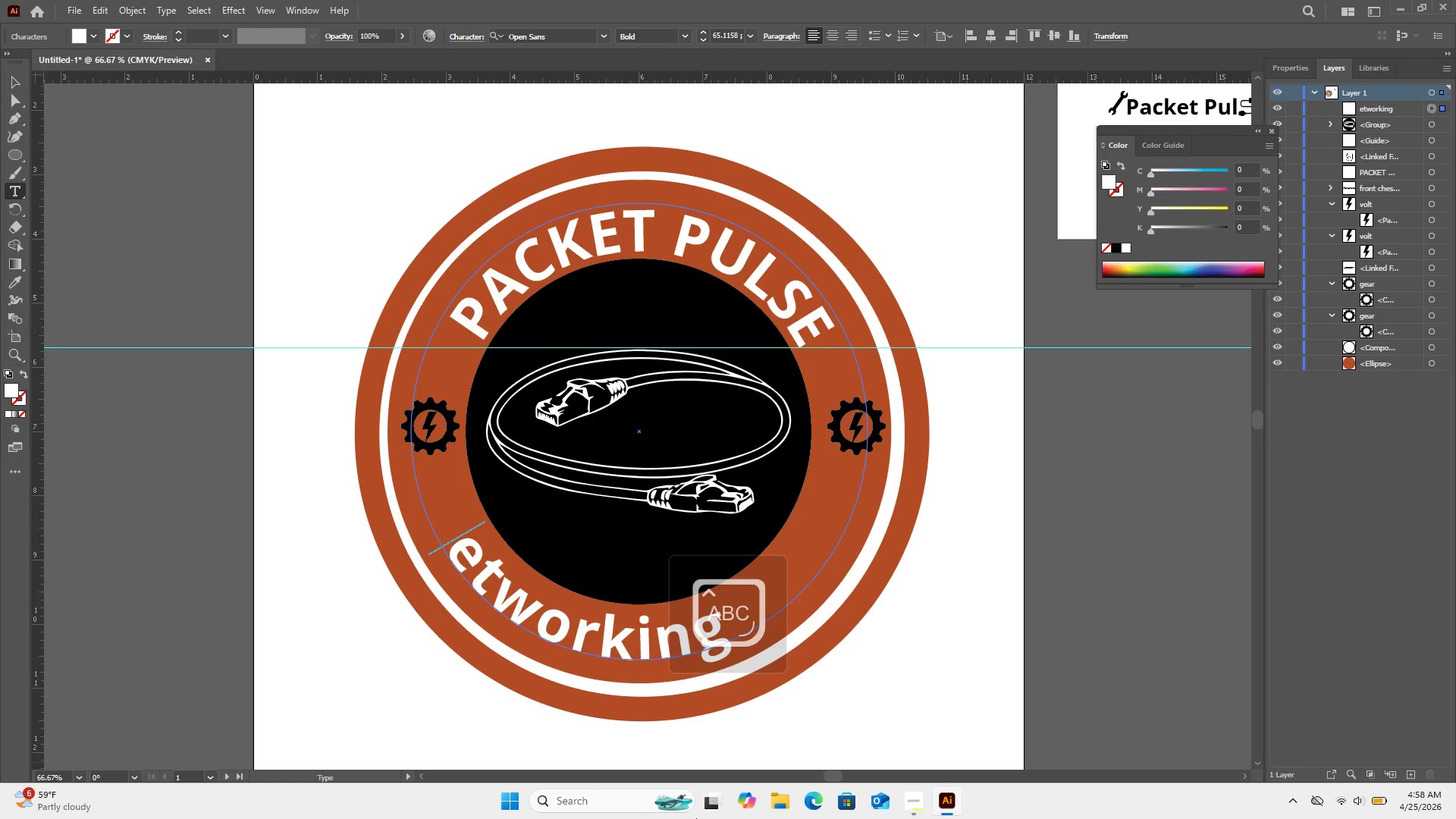 
key(N)
 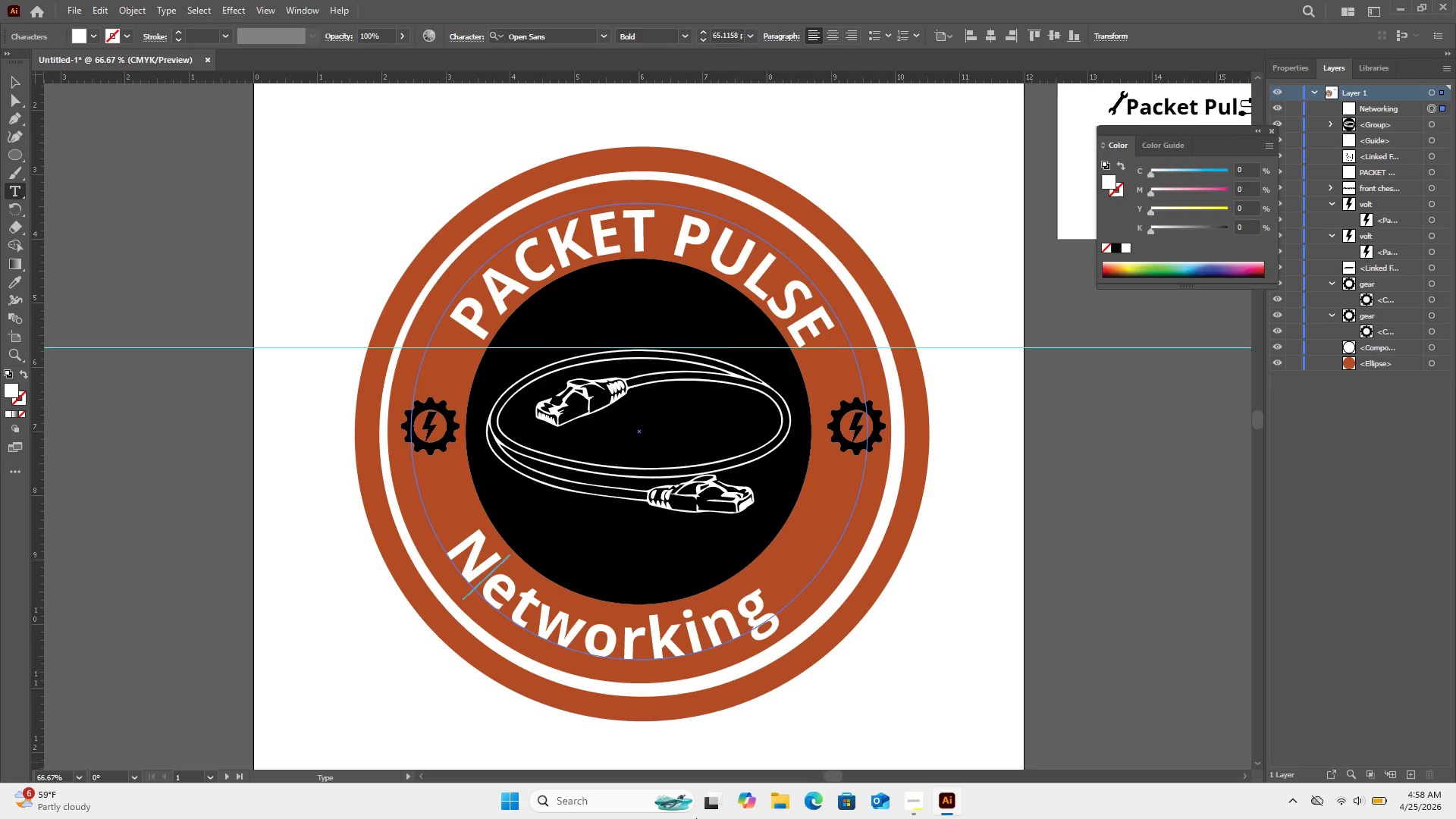 
key(ArrowRight)
 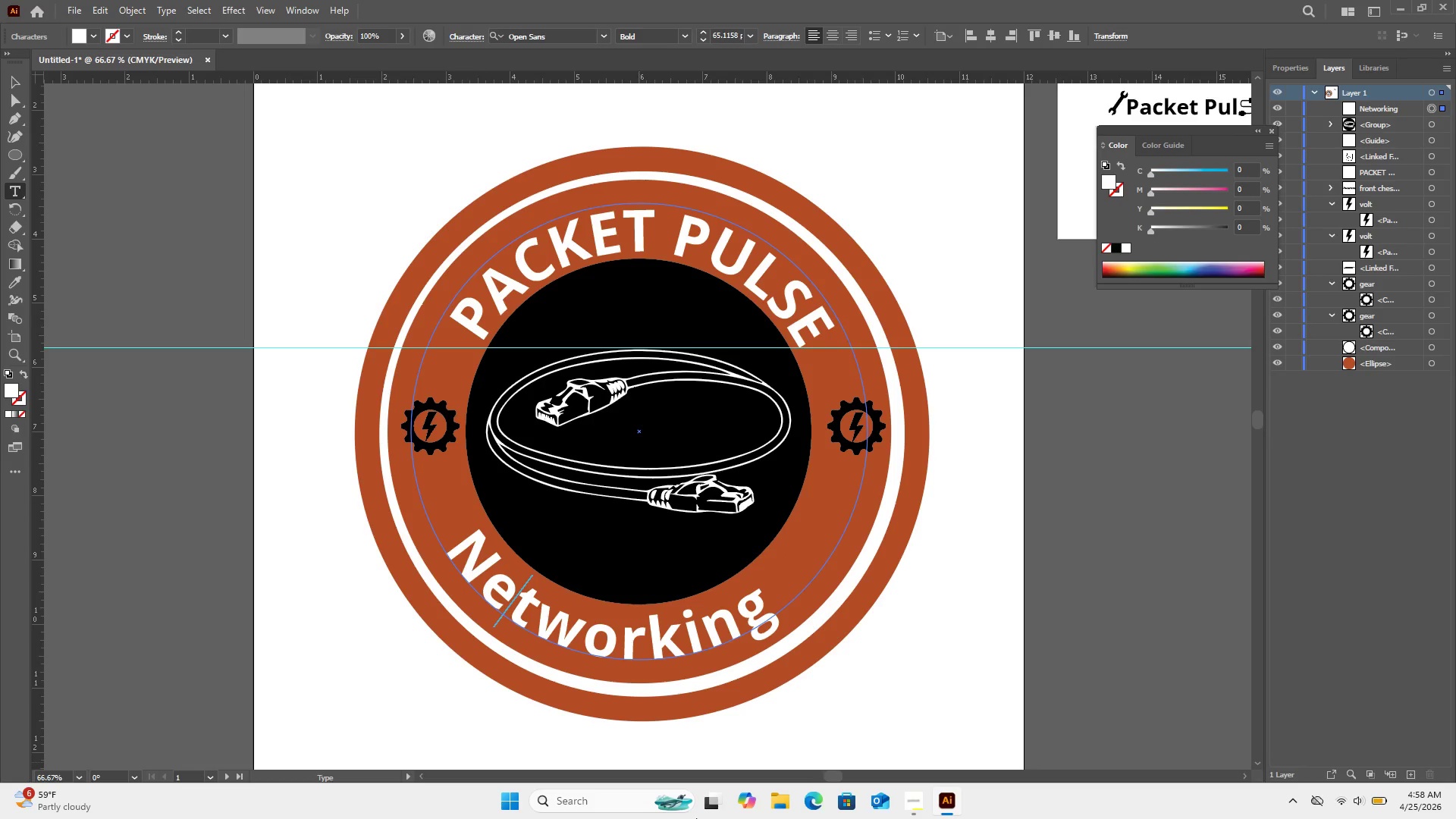 
key(Backspace)
 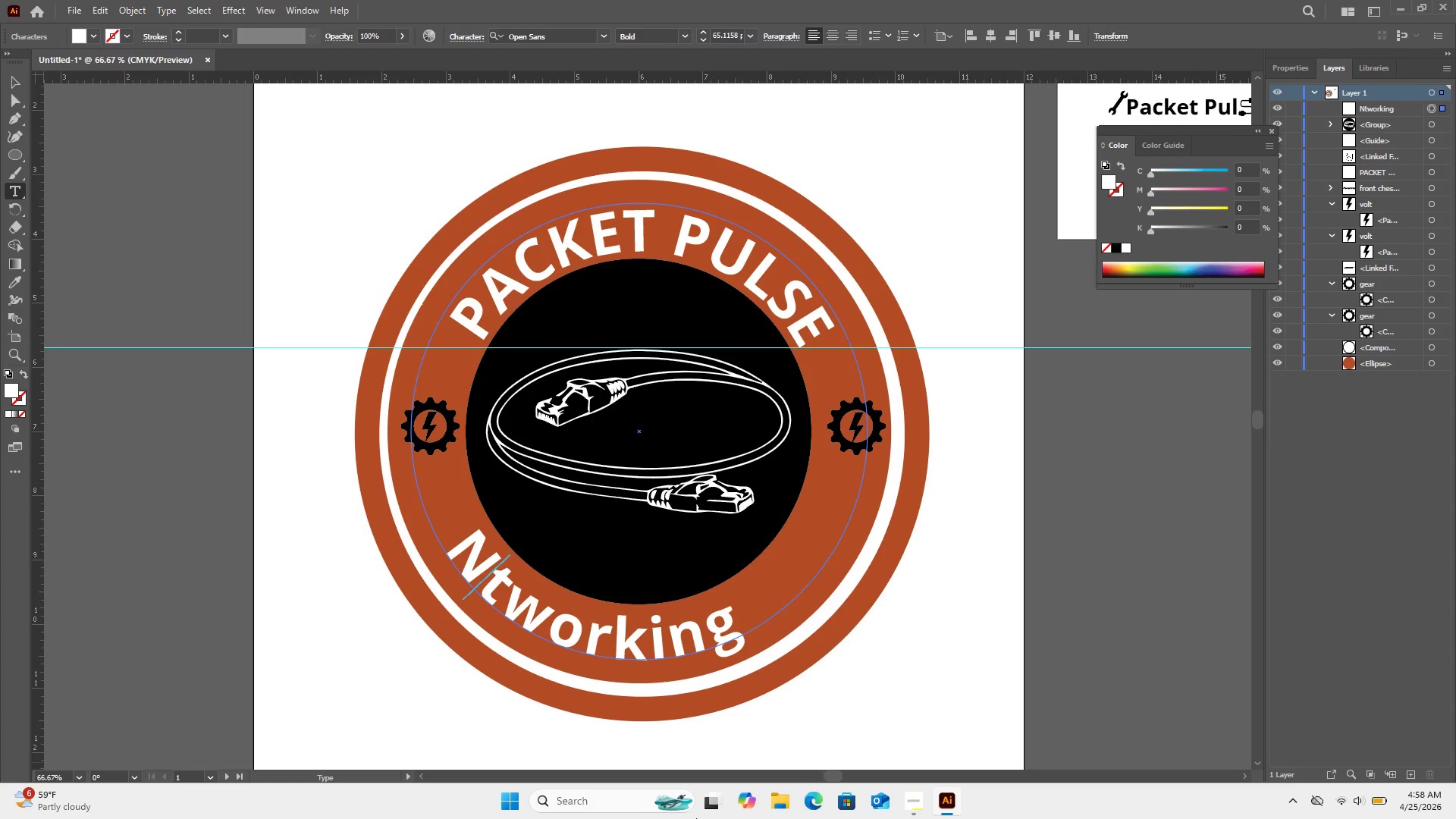 
key(E)
 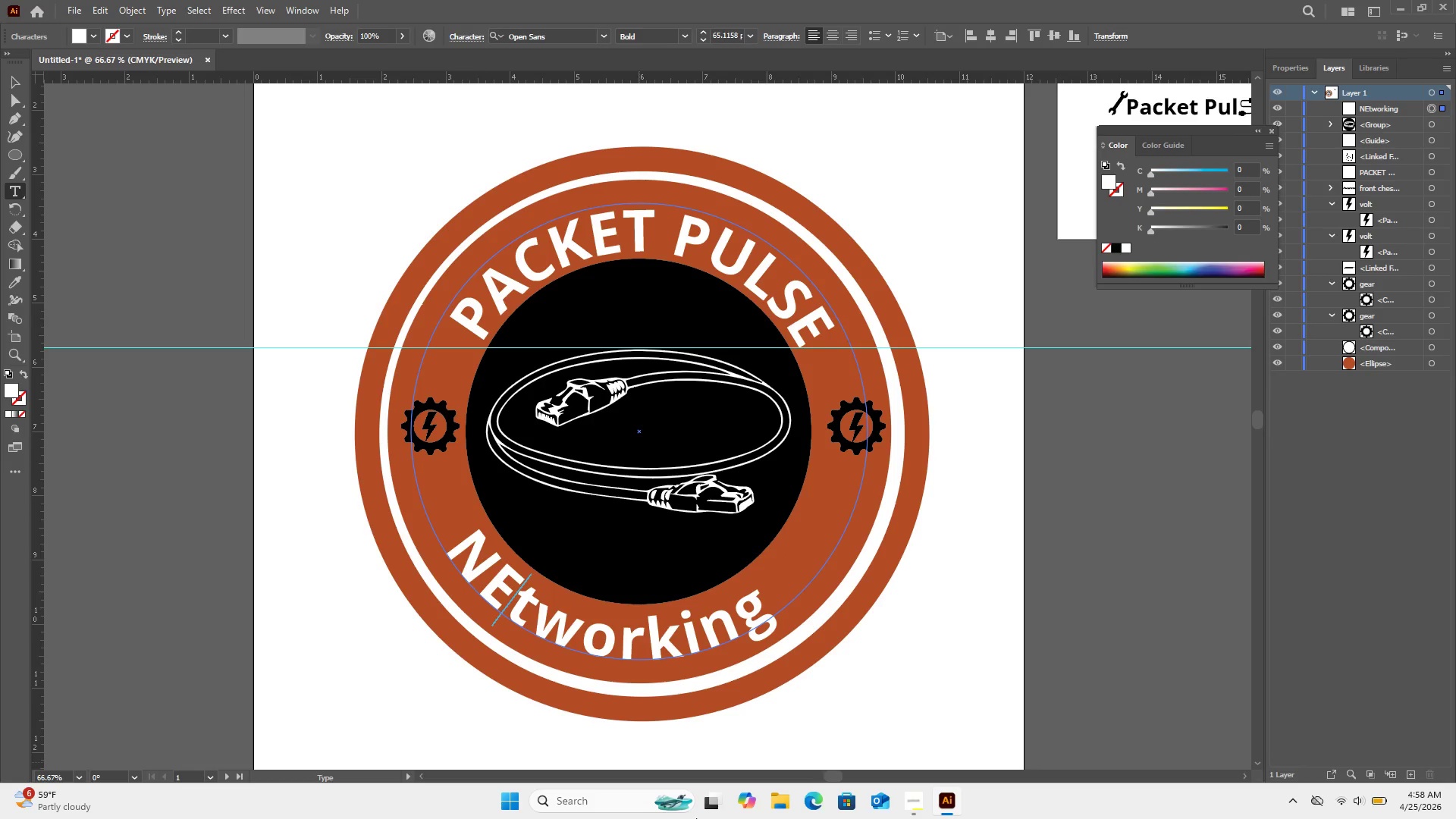 
key(ArrowRight)
 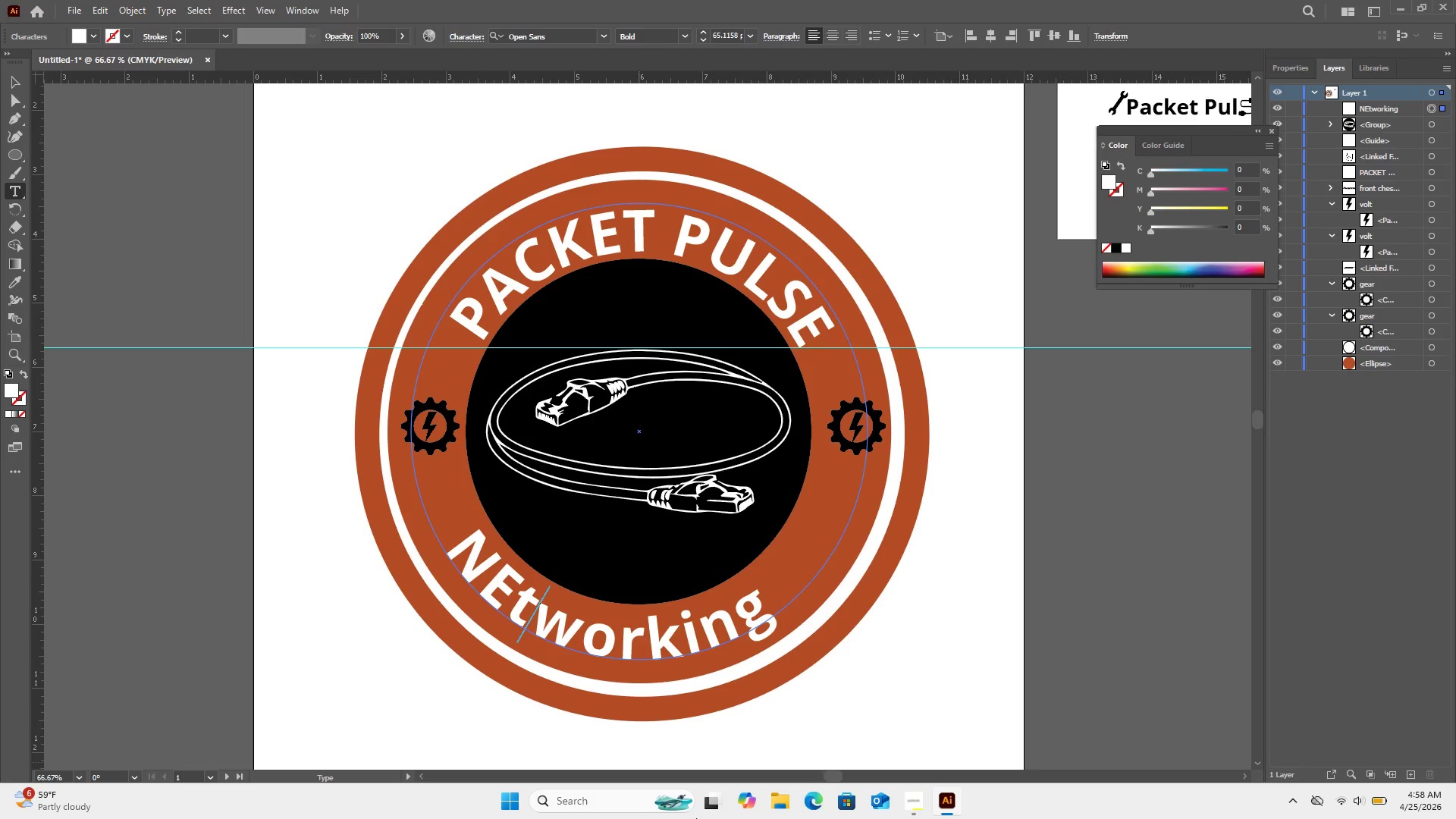 
key(Backspace)
 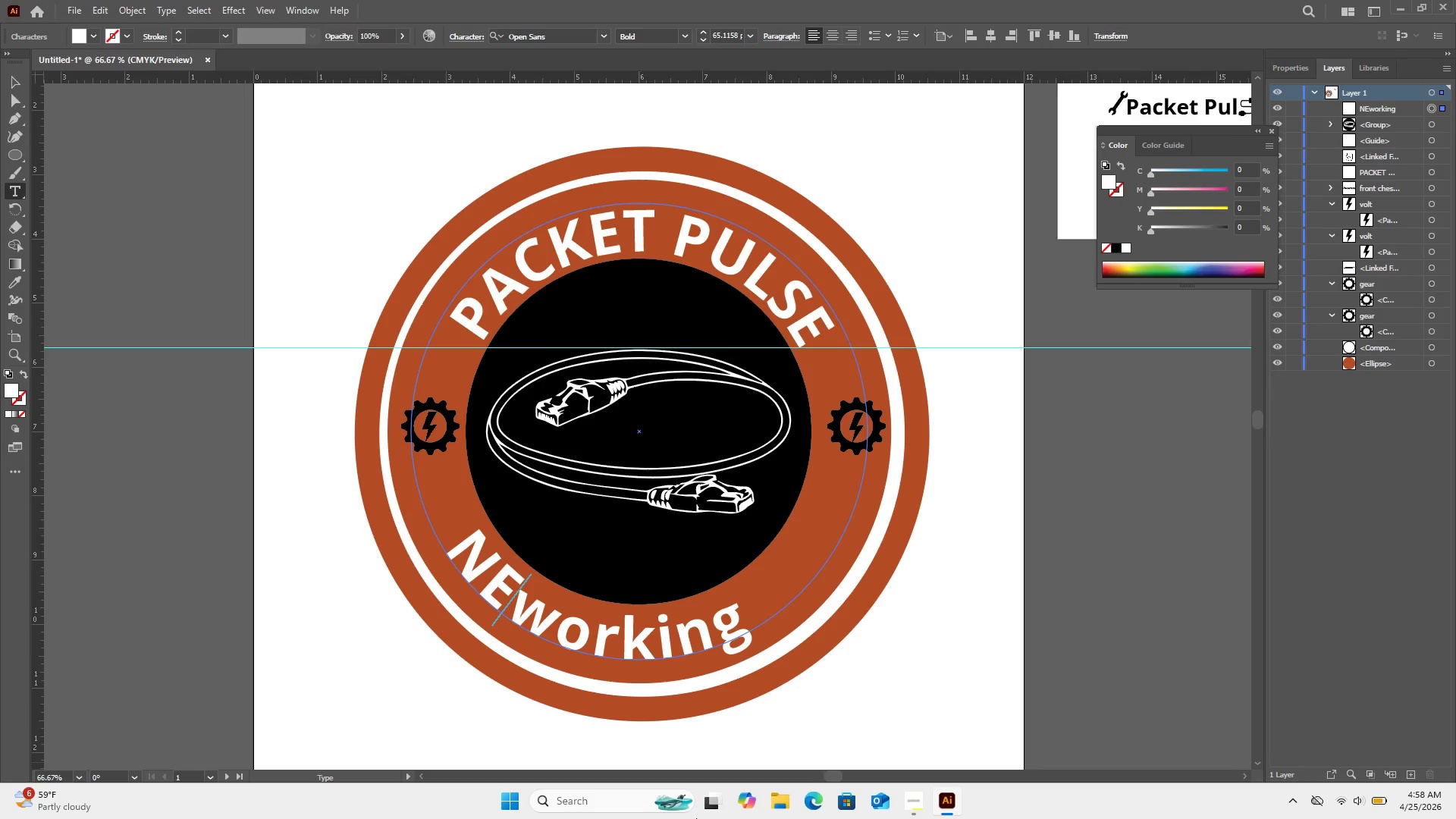 
key(T)
 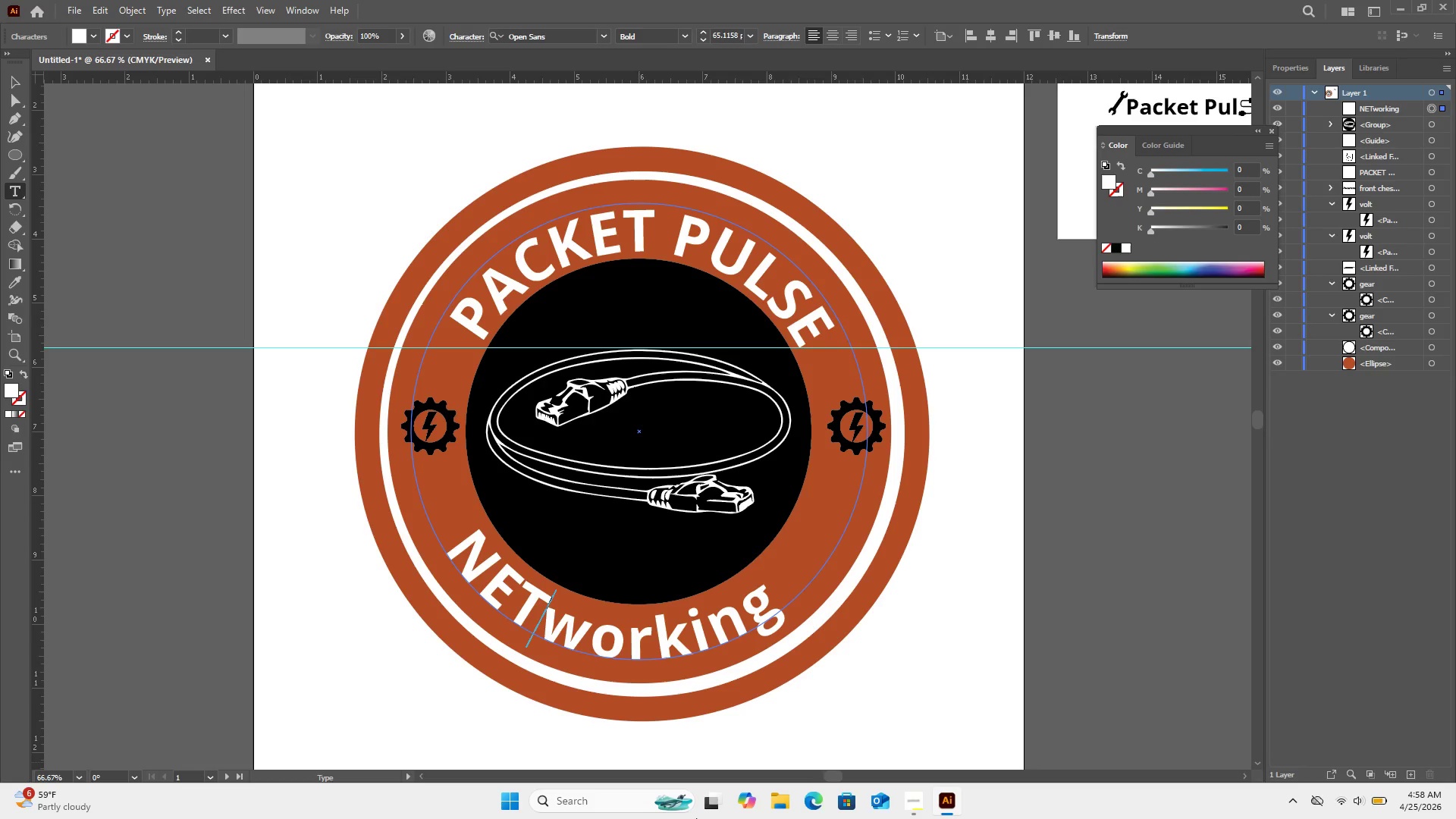 
key(ArrowRight)
 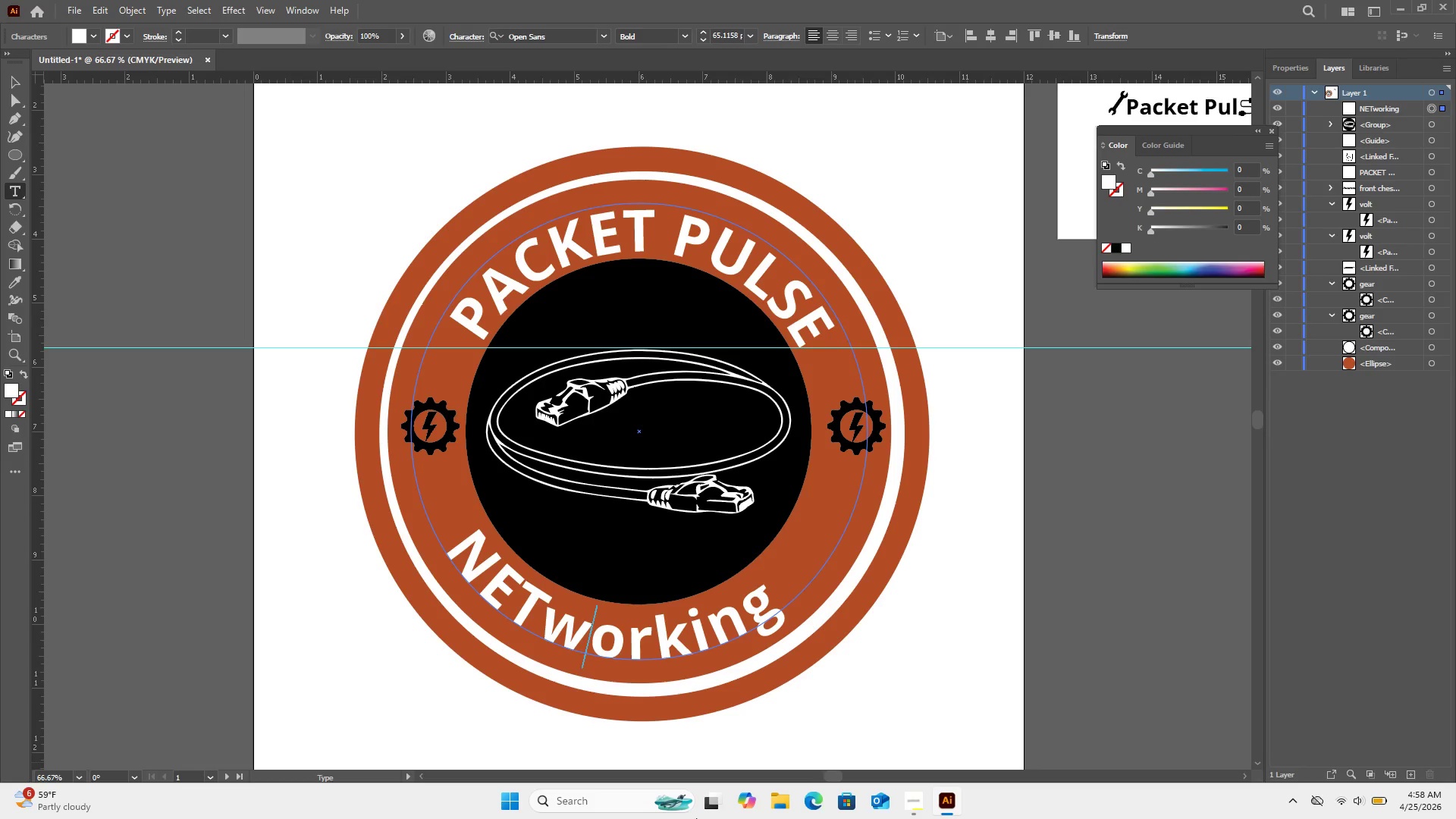 
key(Backspace)
 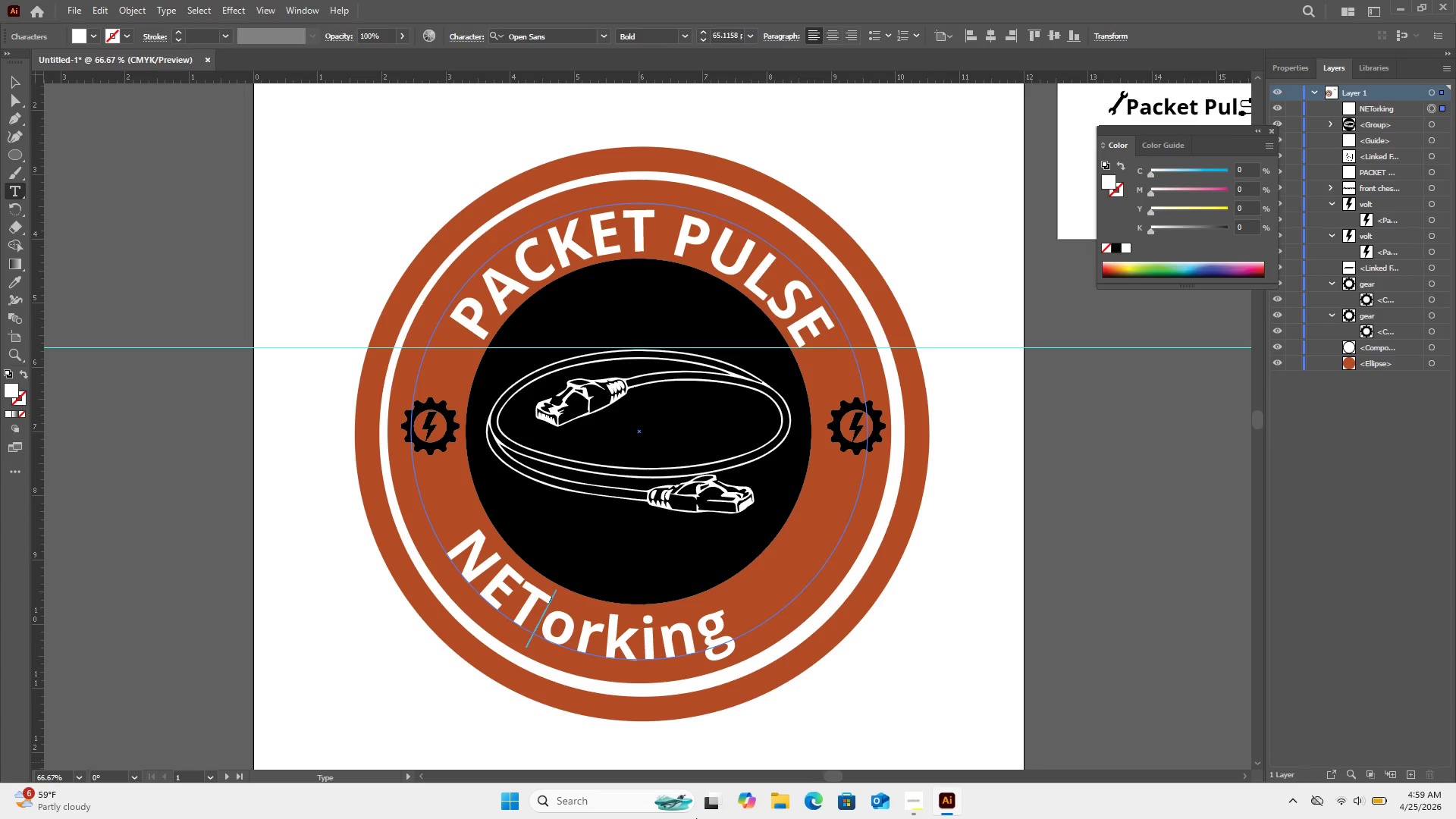 
key(W)
 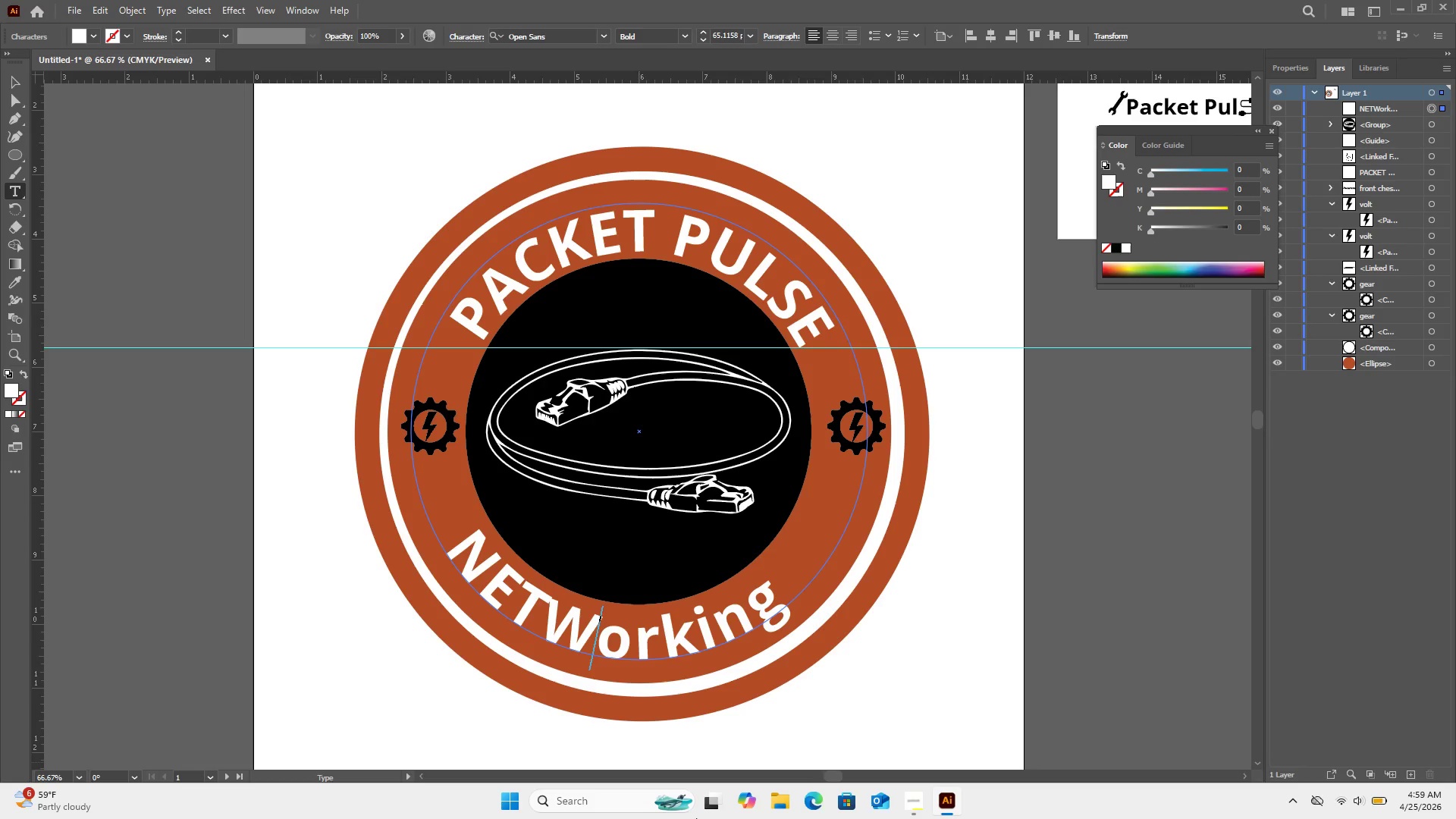 
key(ArrowRight)
 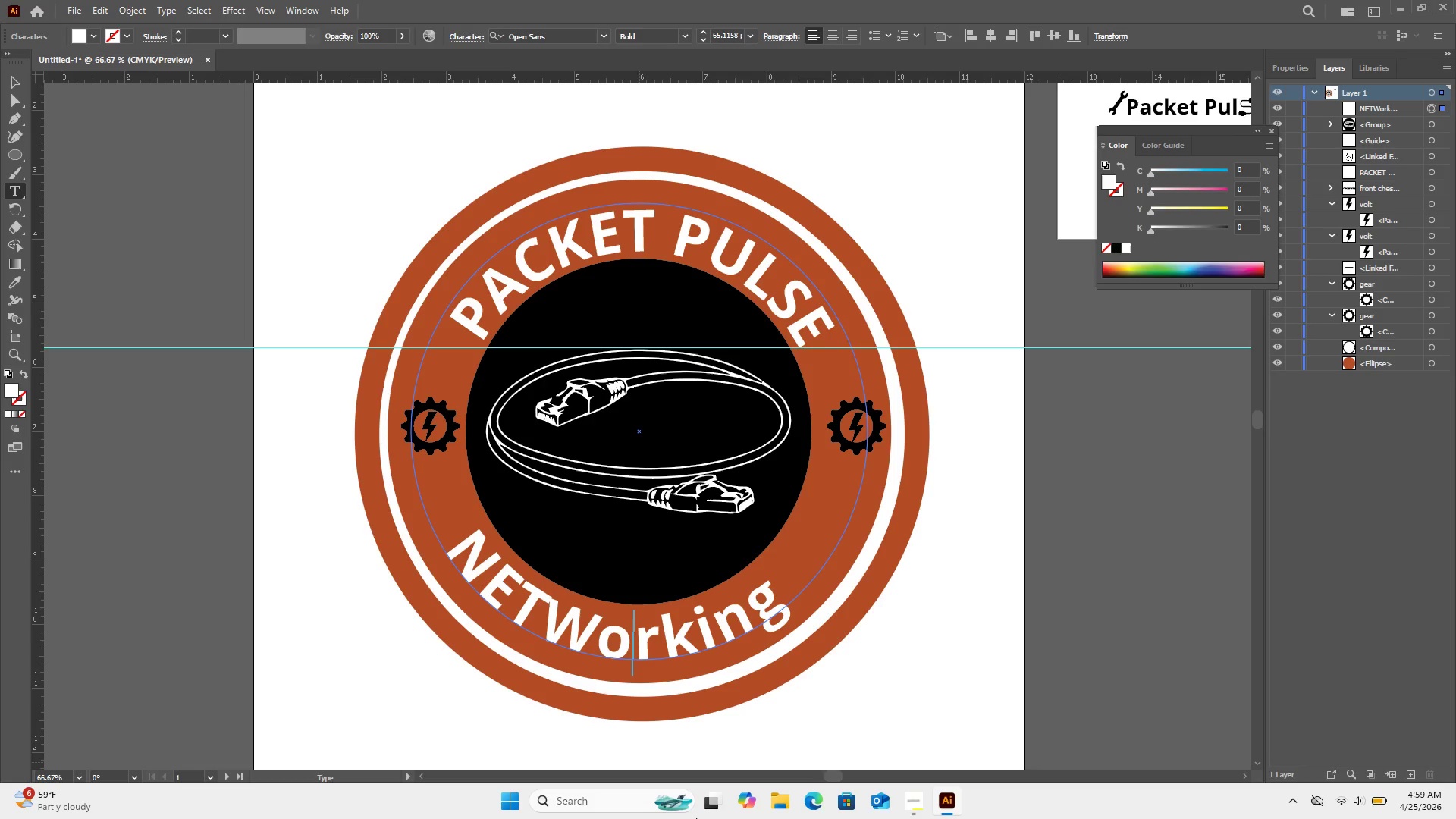 
key(Backspace)
 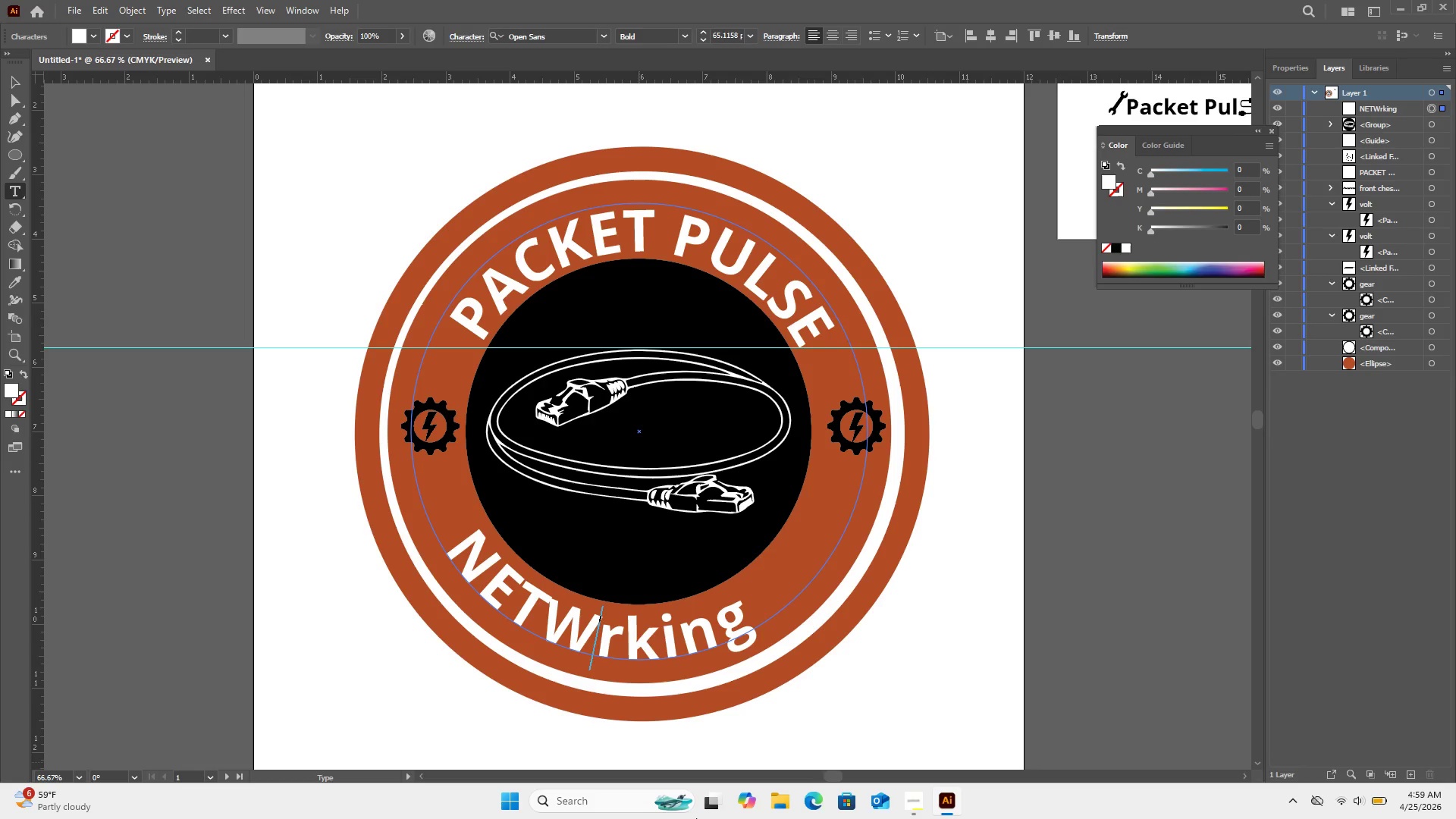 
key(O)
 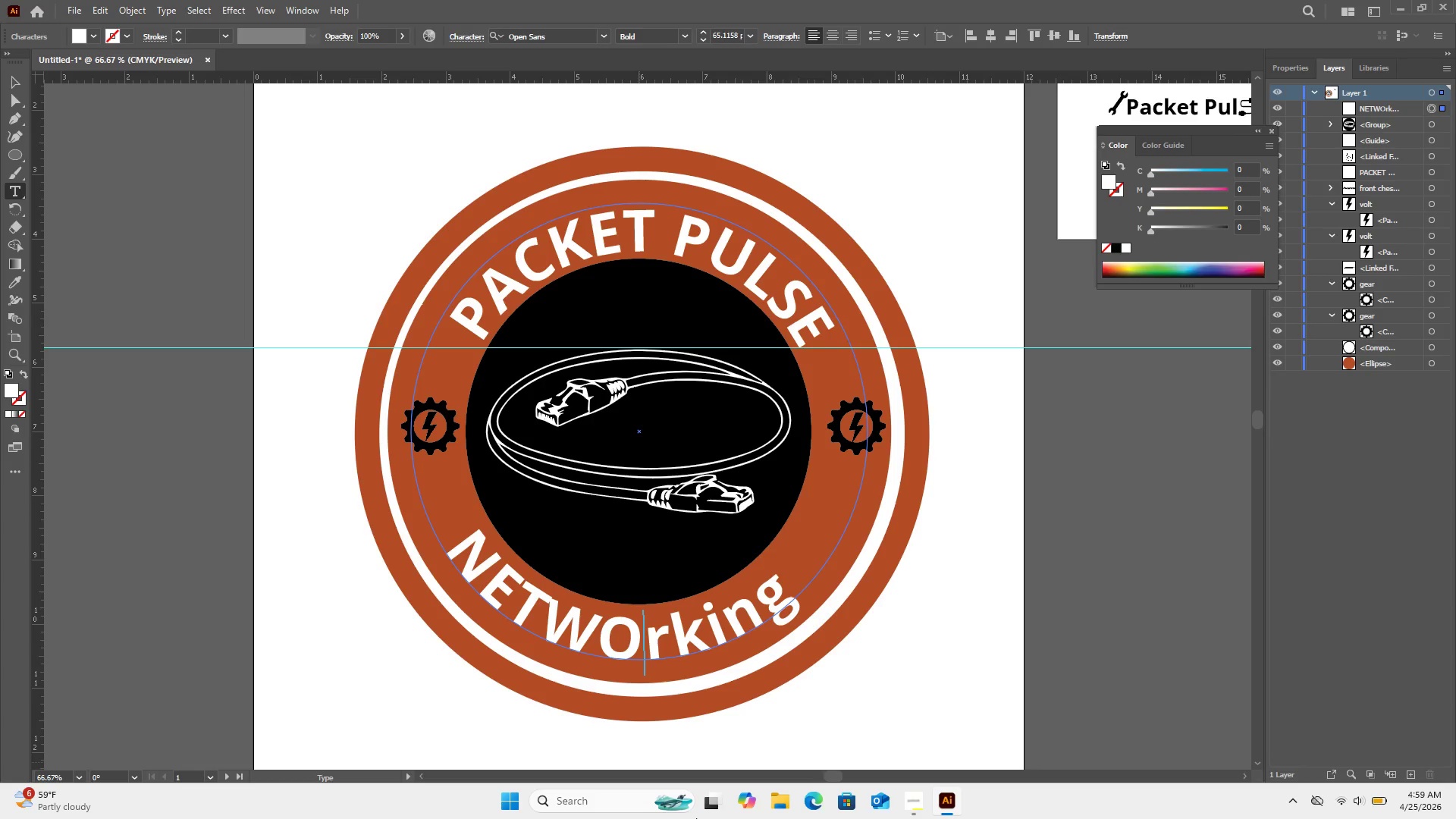 
key(ArrowRight)
 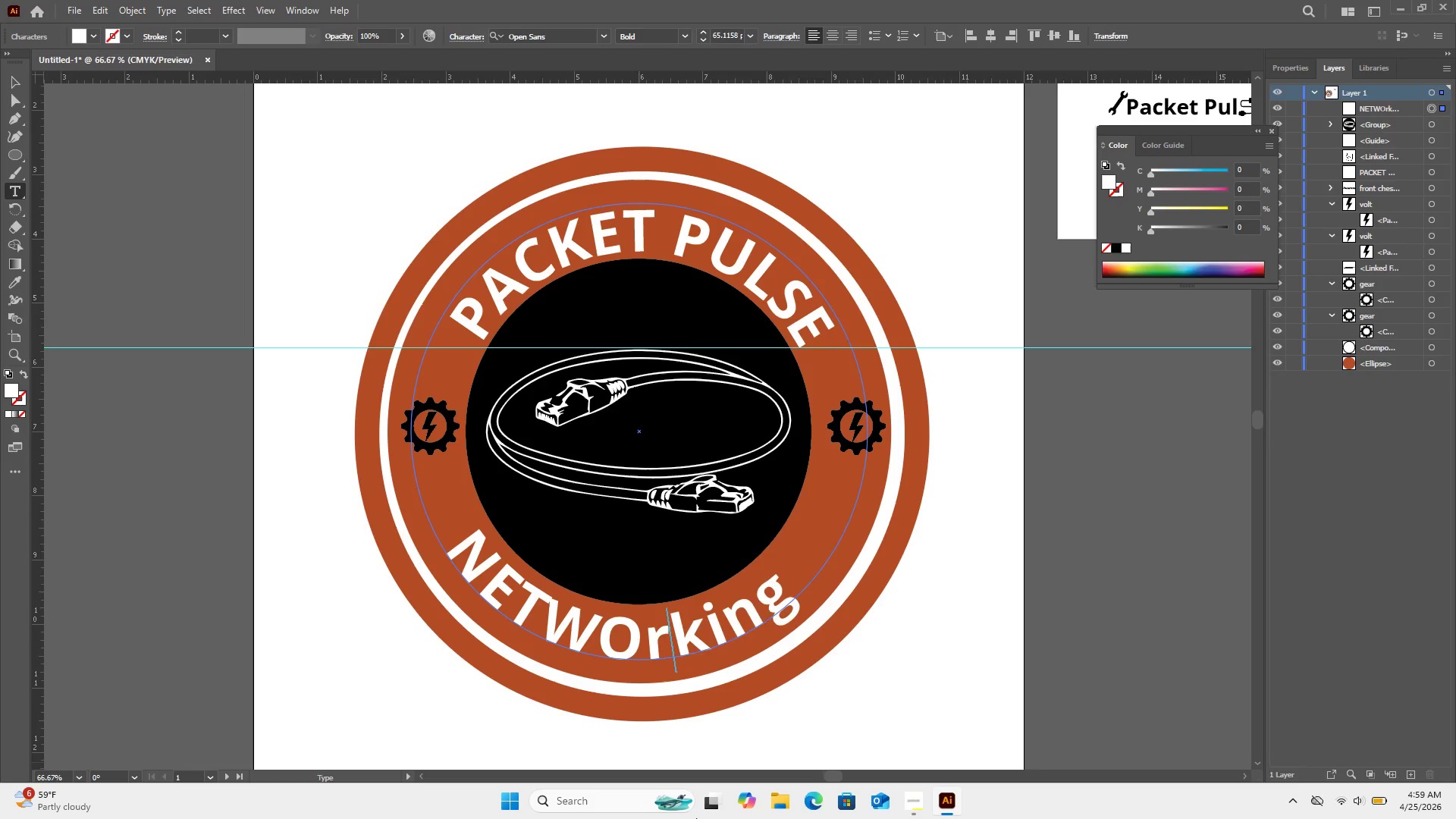 
key(Backspace)
 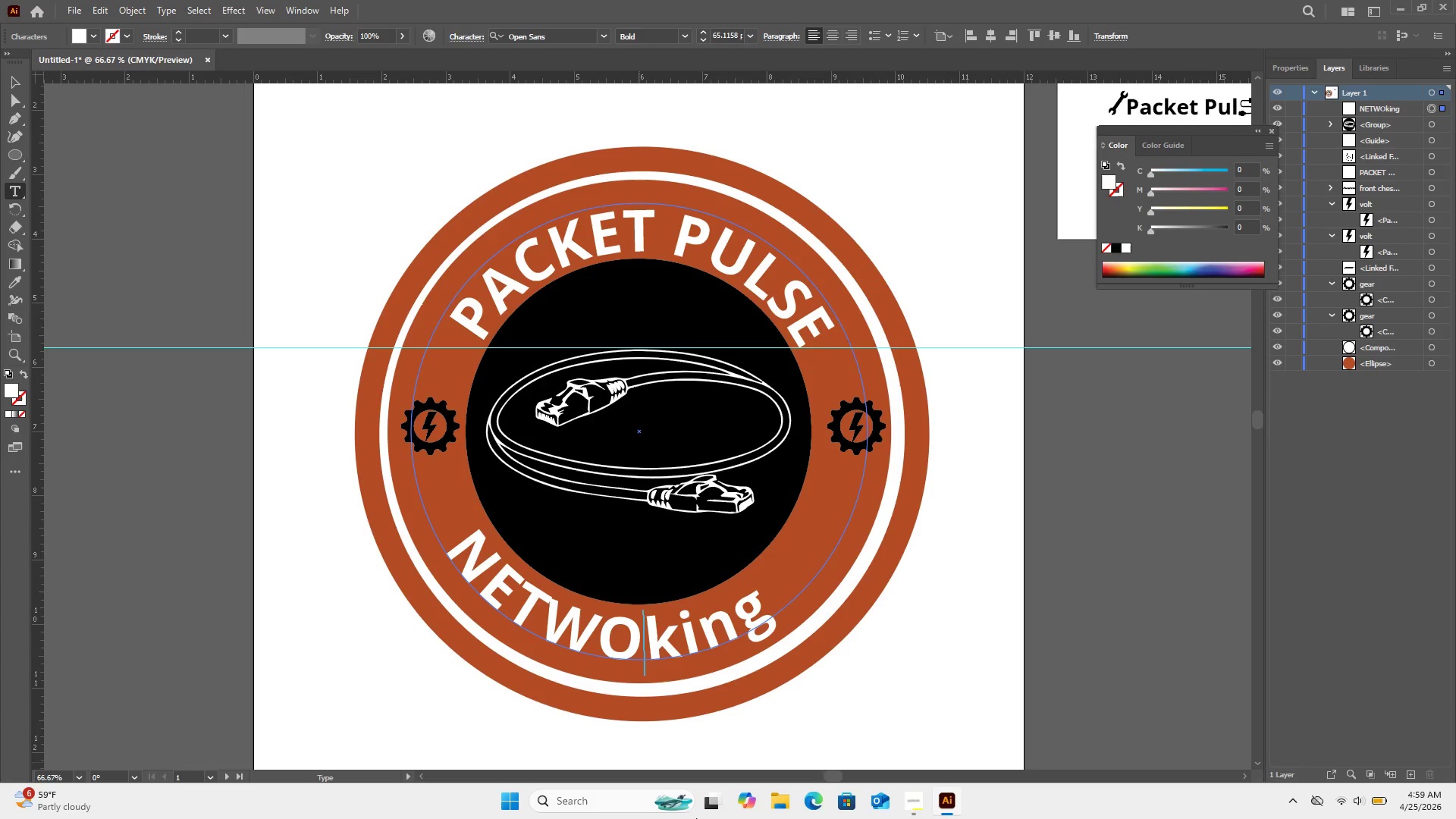 
key(R)
 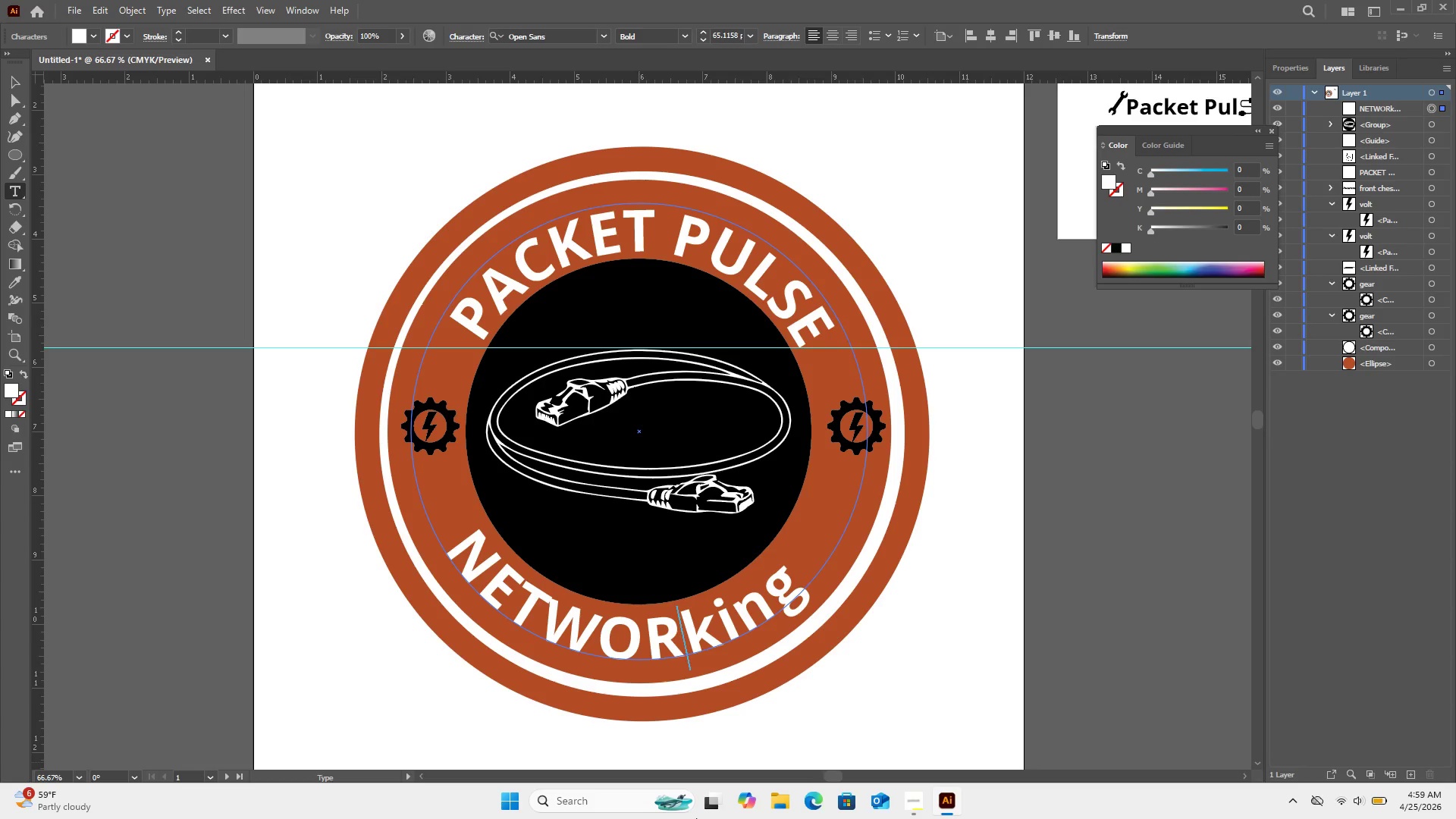 
key(ArrowRight)
 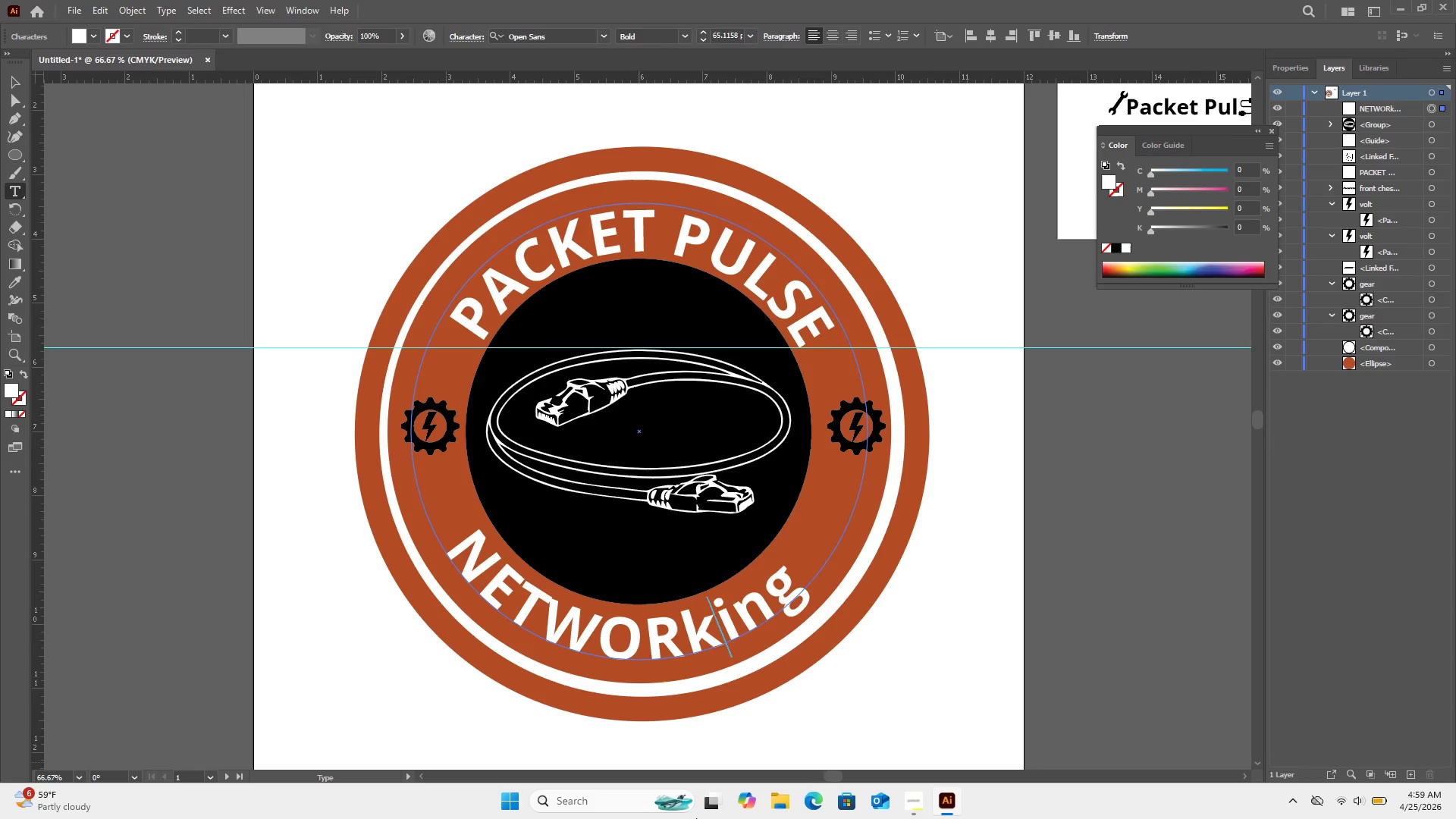 
key(Backspace)
 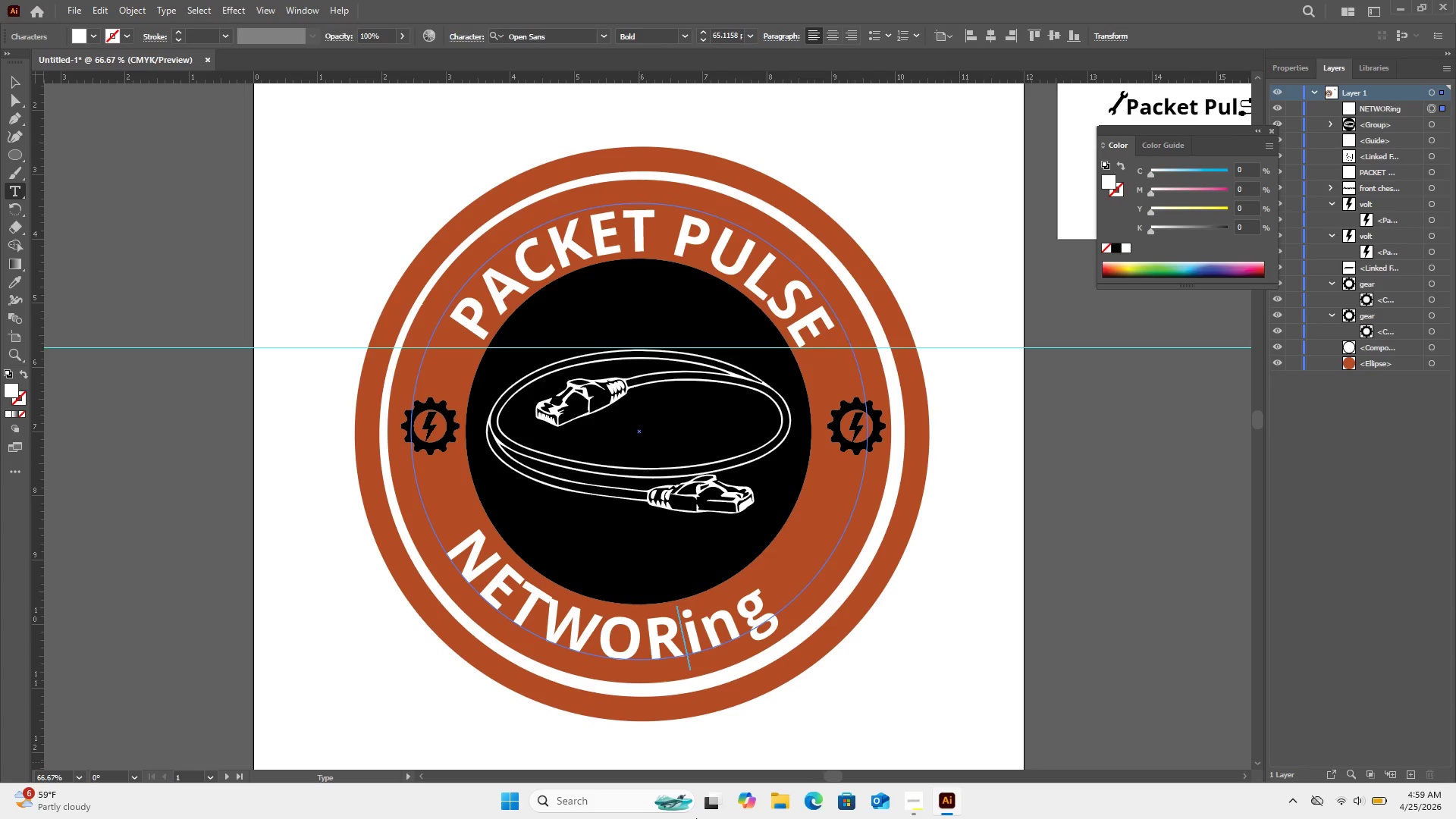 
key(K)
 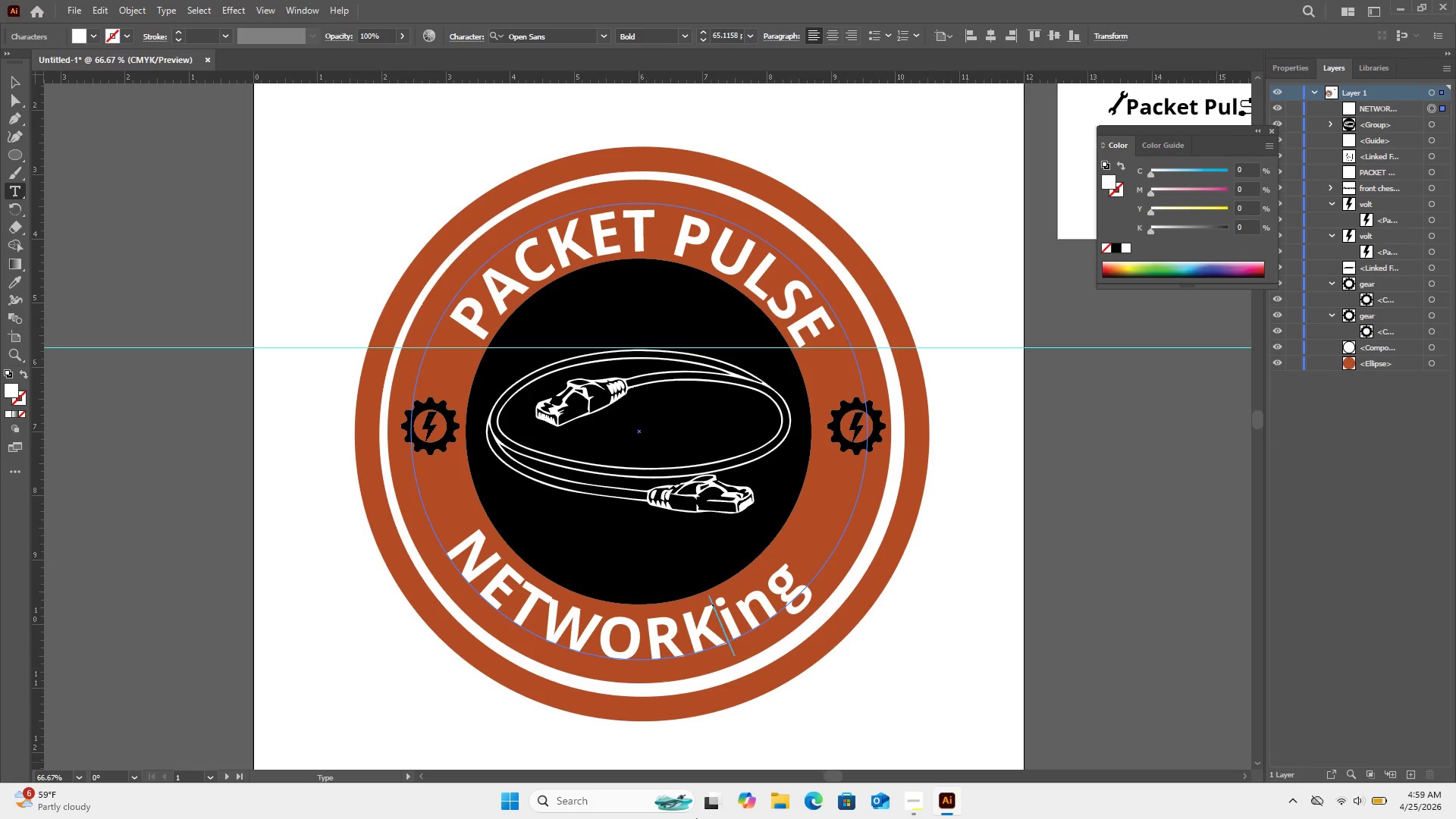 
key(ArrowRight)
 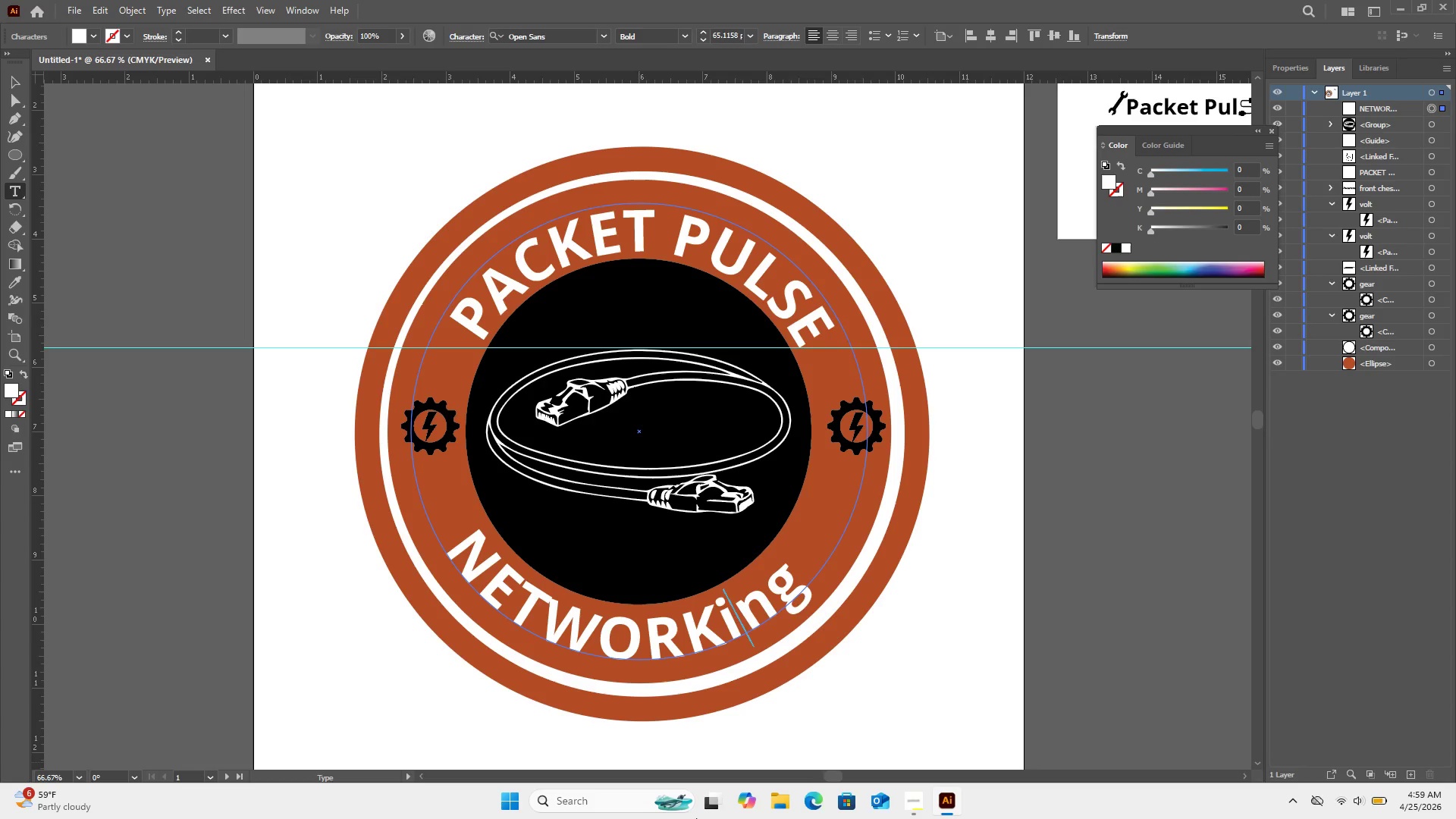 
key(Backspace)
 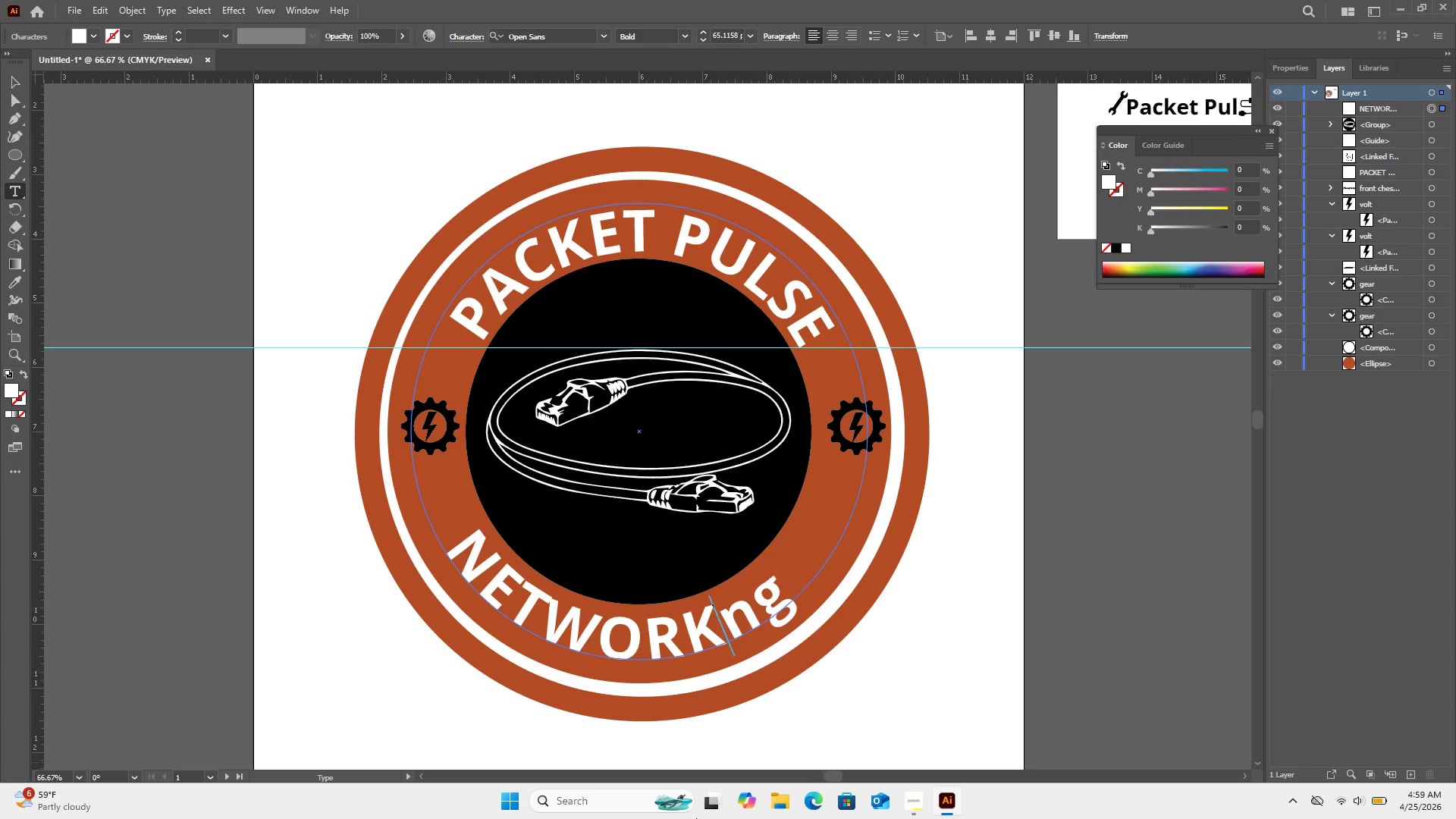 
key(I)
 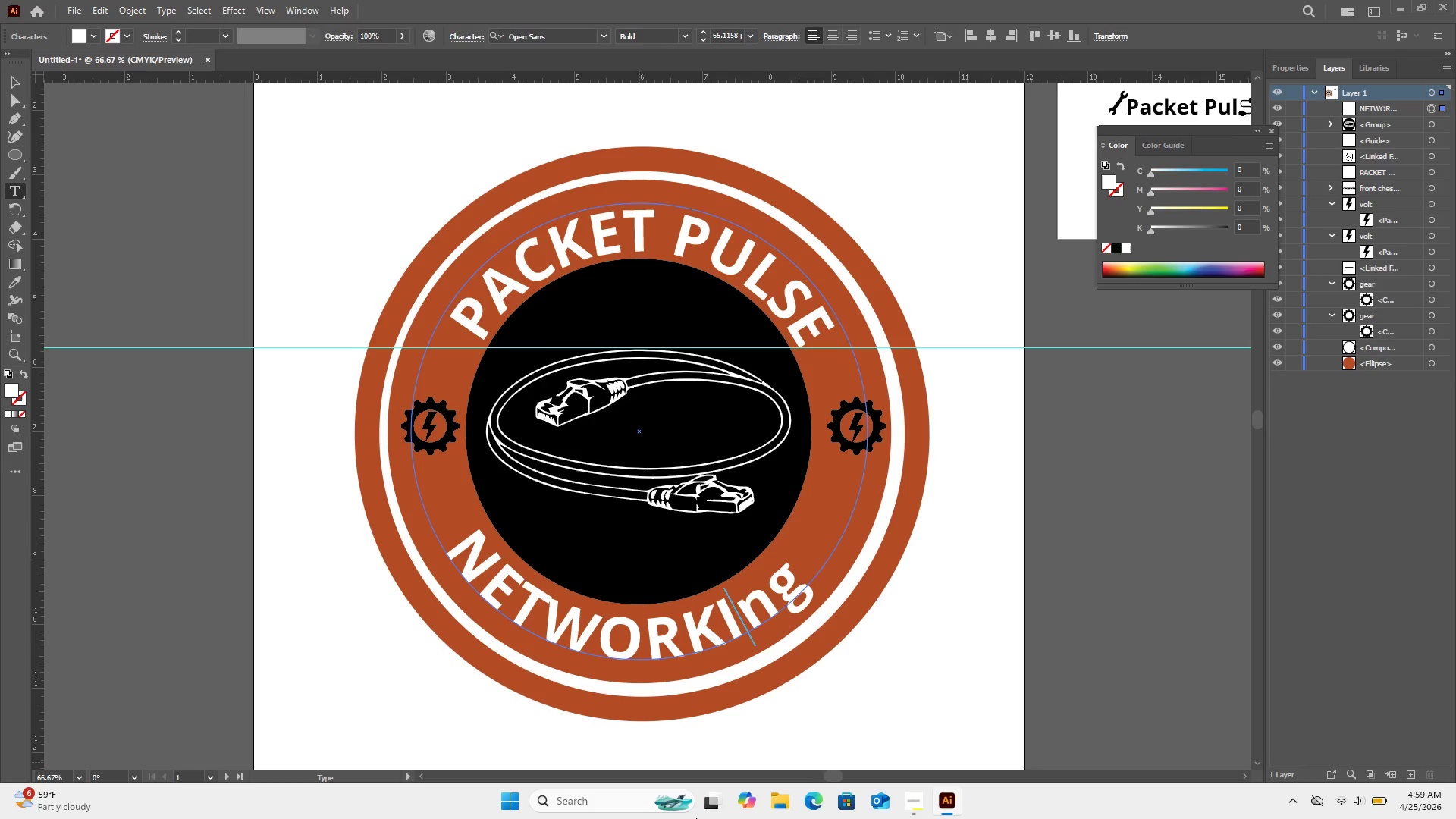 
key(ArrowRight)
 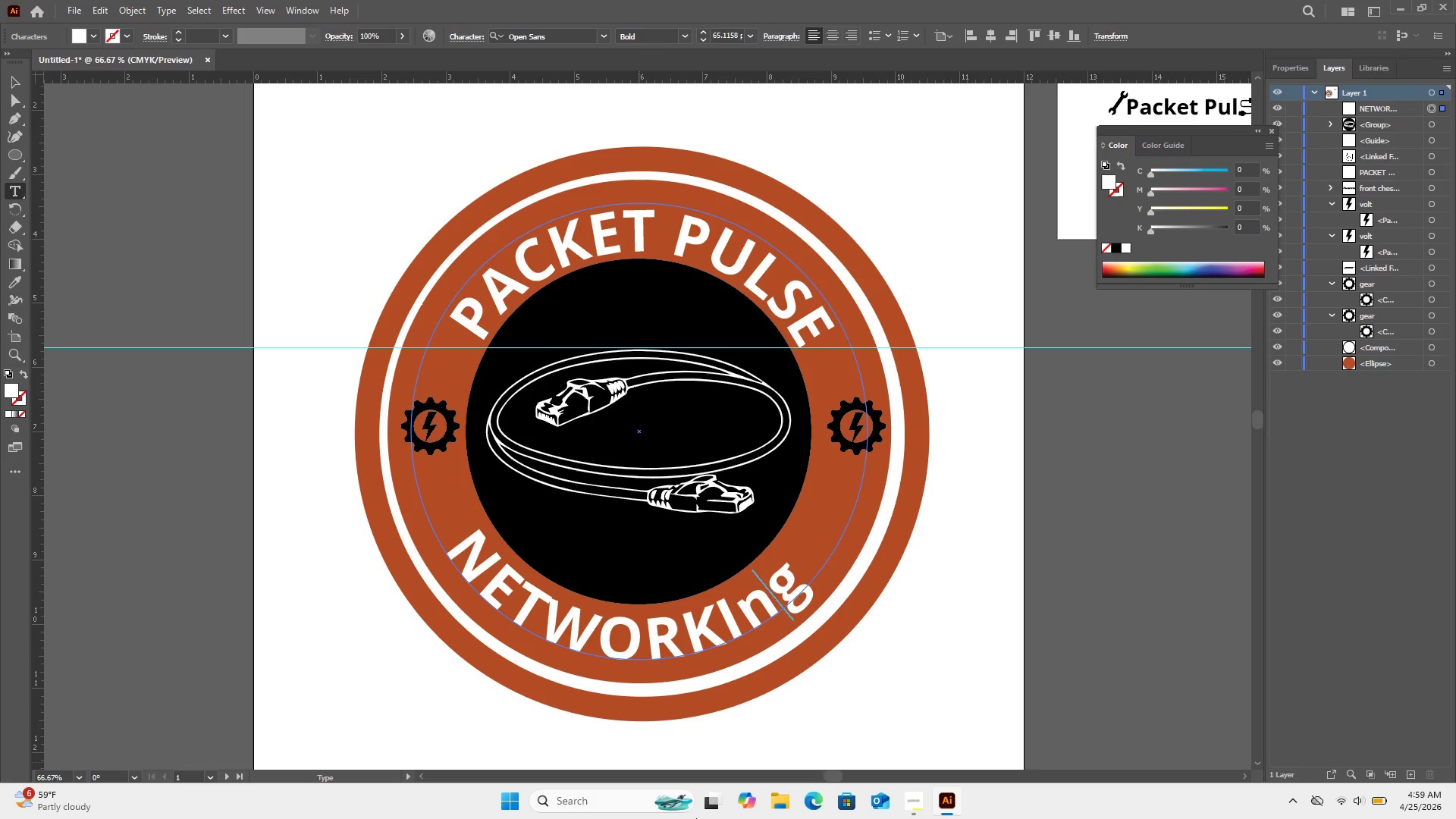 
key(Backspace)
 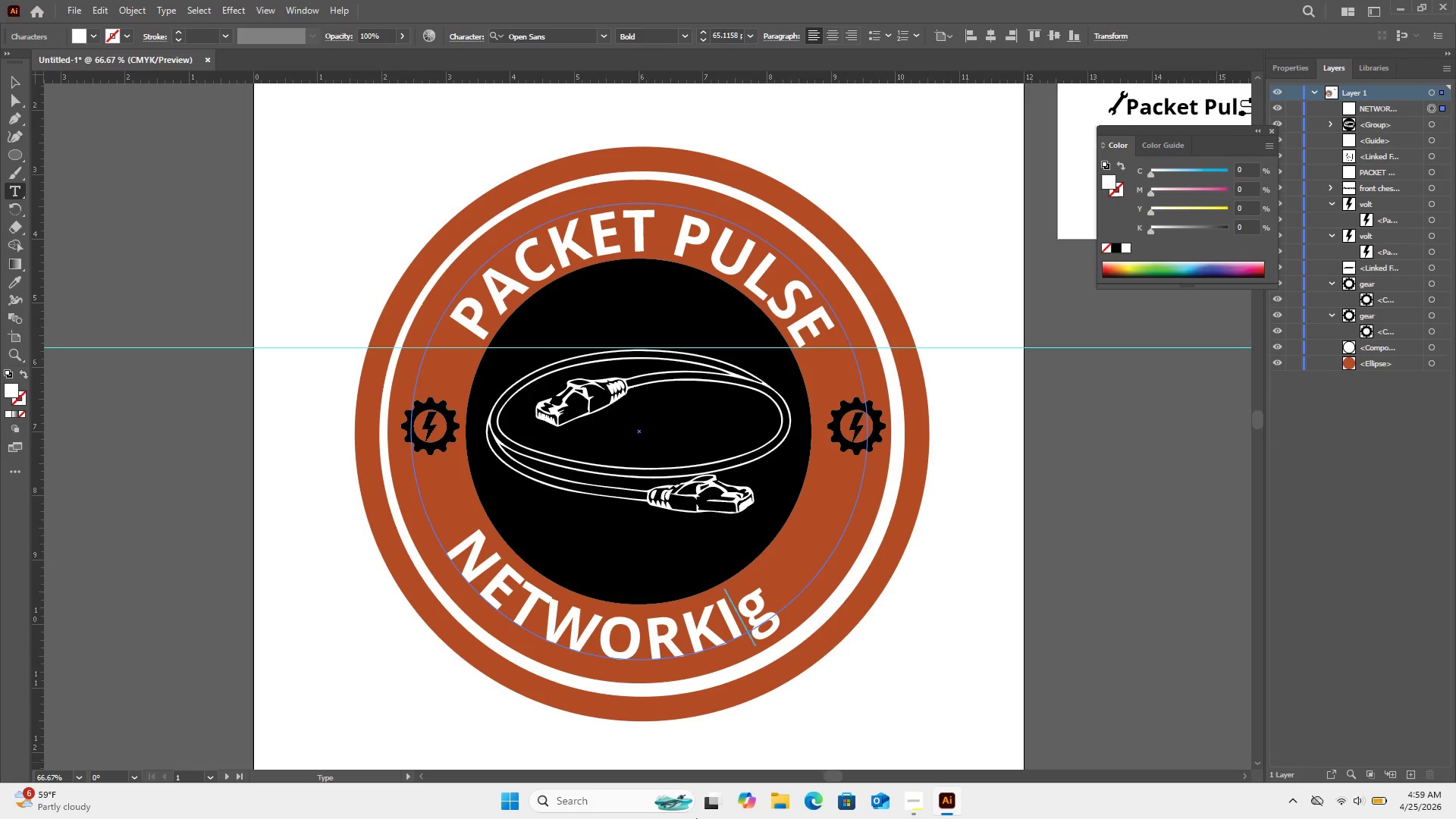 
key(N)
 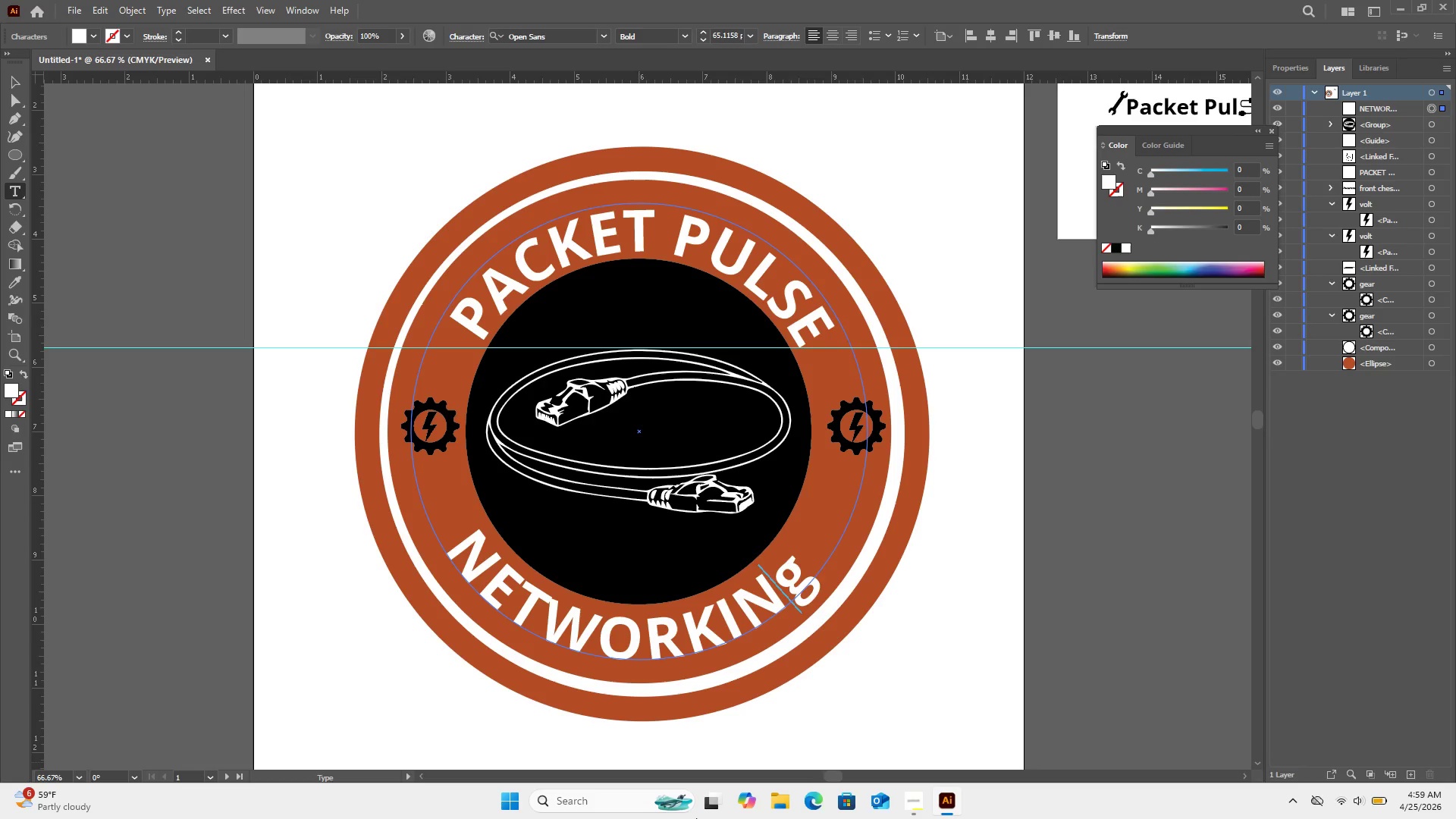 
key(ArrowRight)
 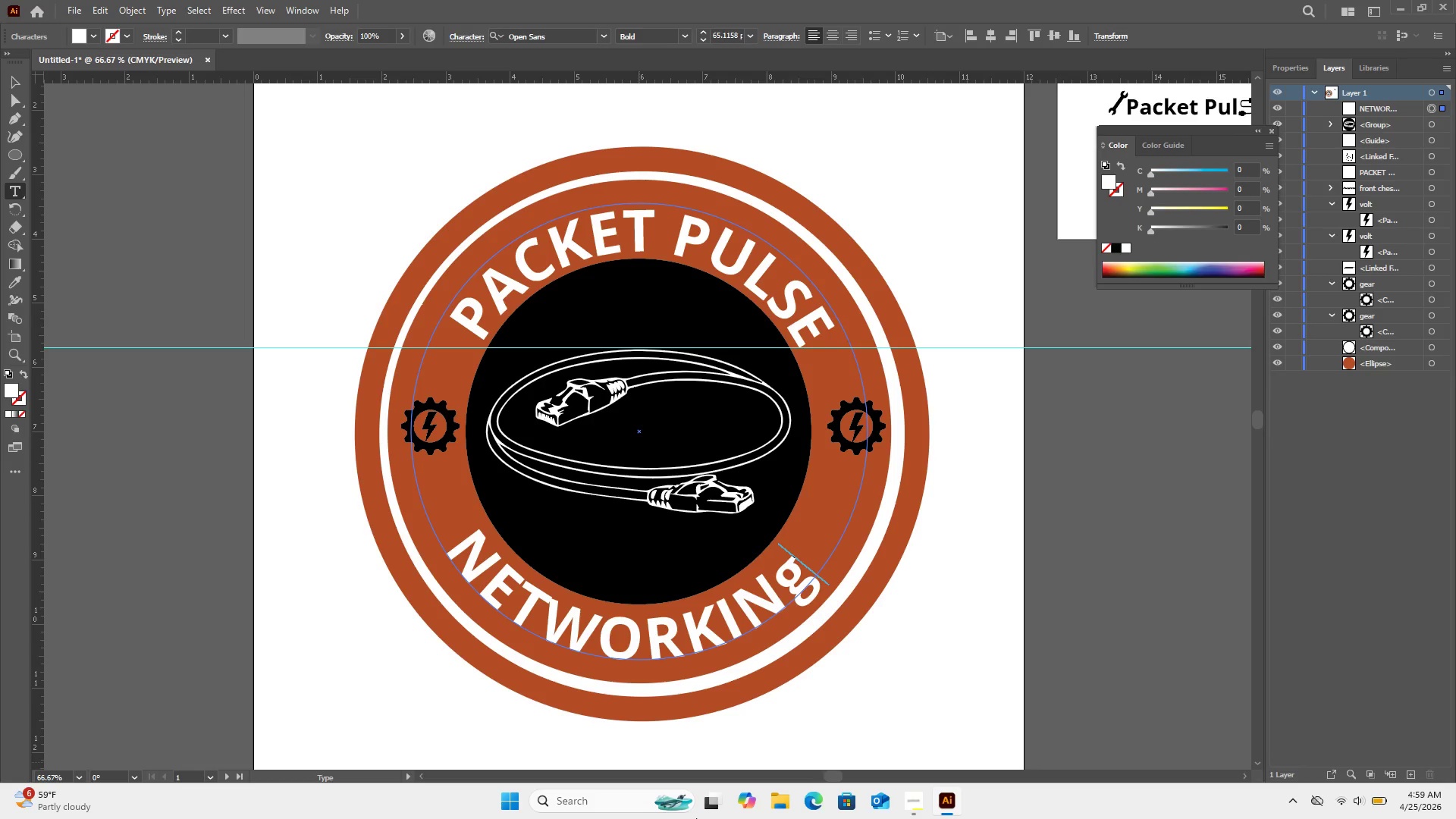 
key(Backspace)
 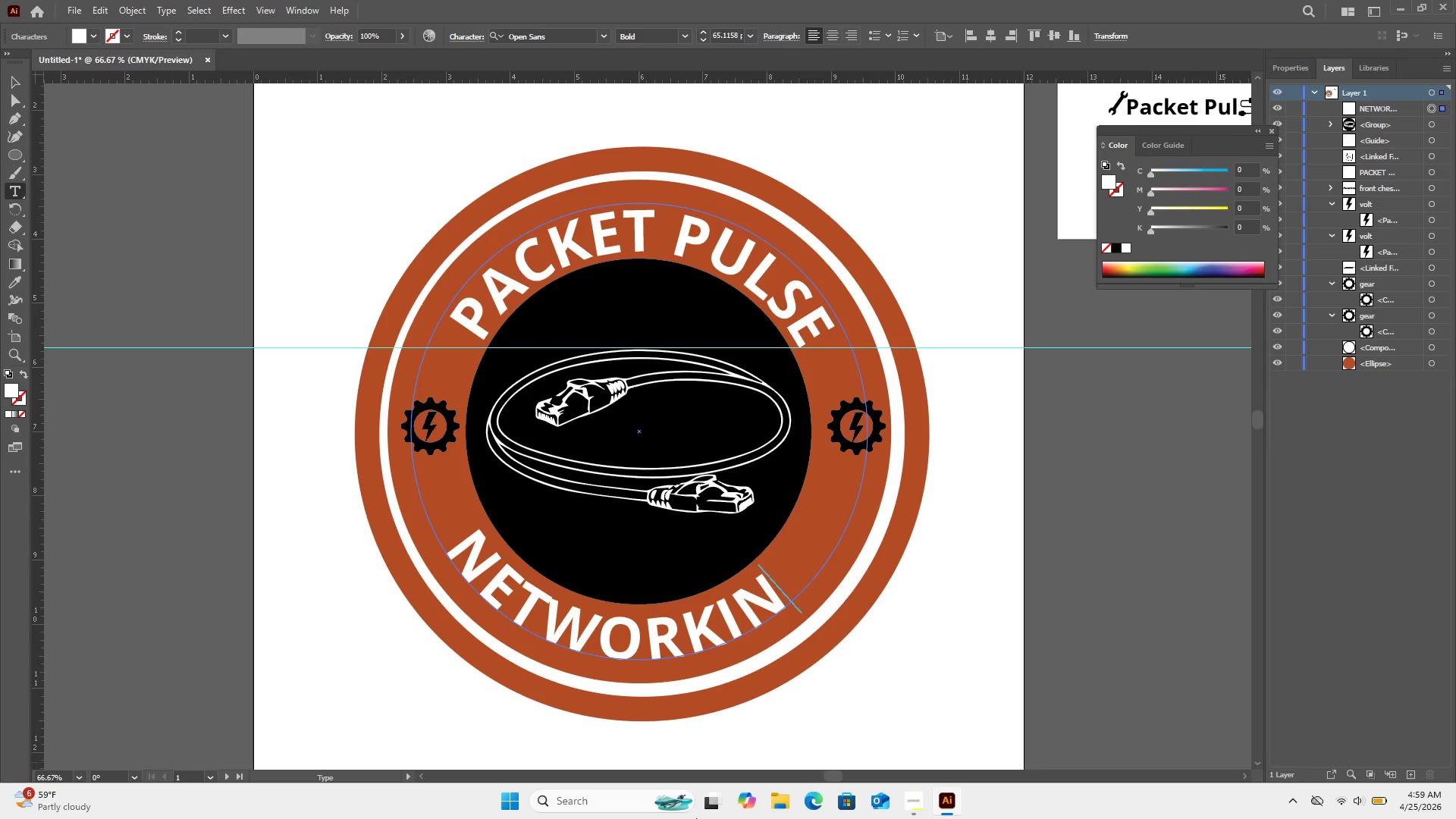 
key(G)
 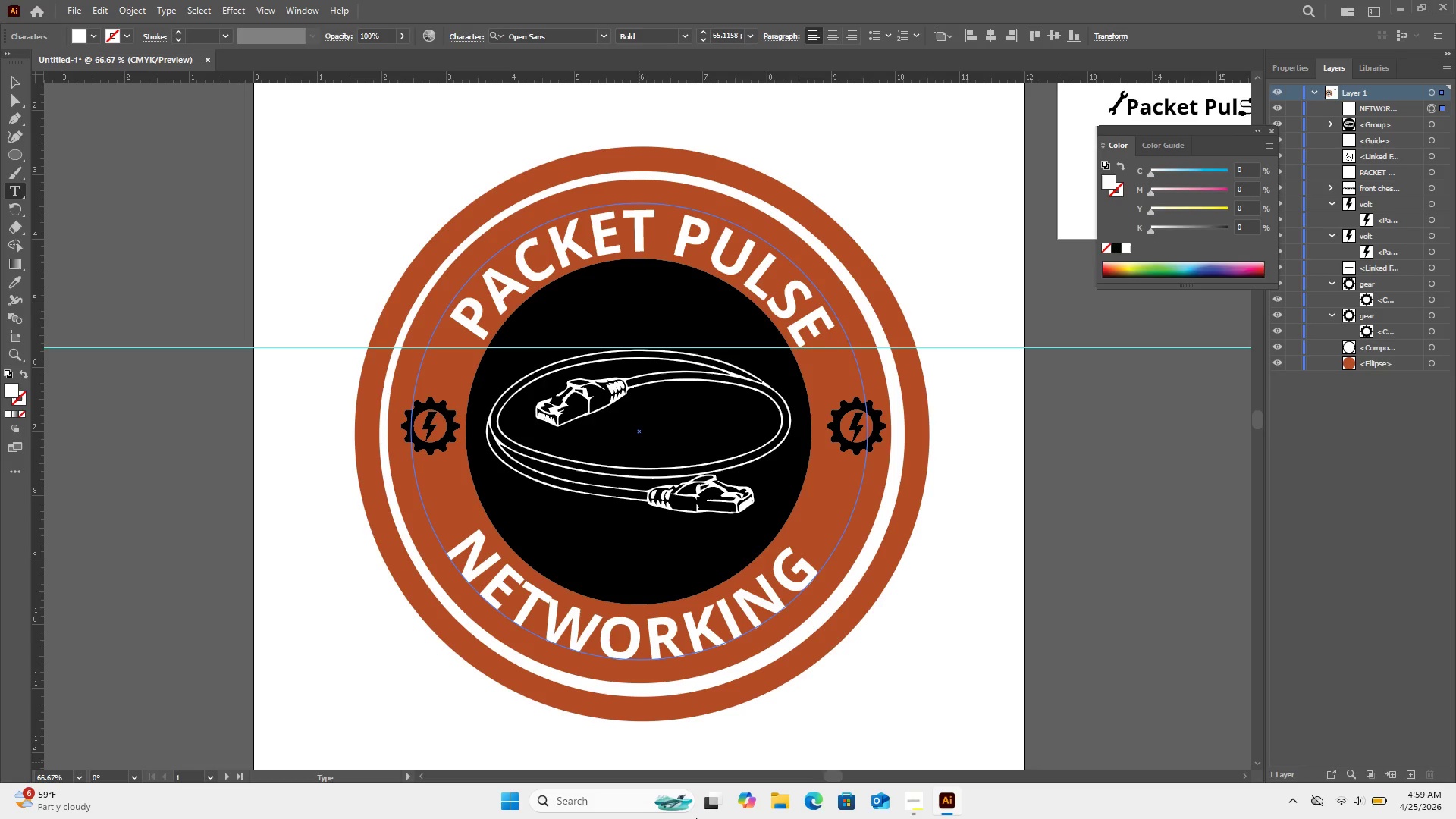 
key(Space)
 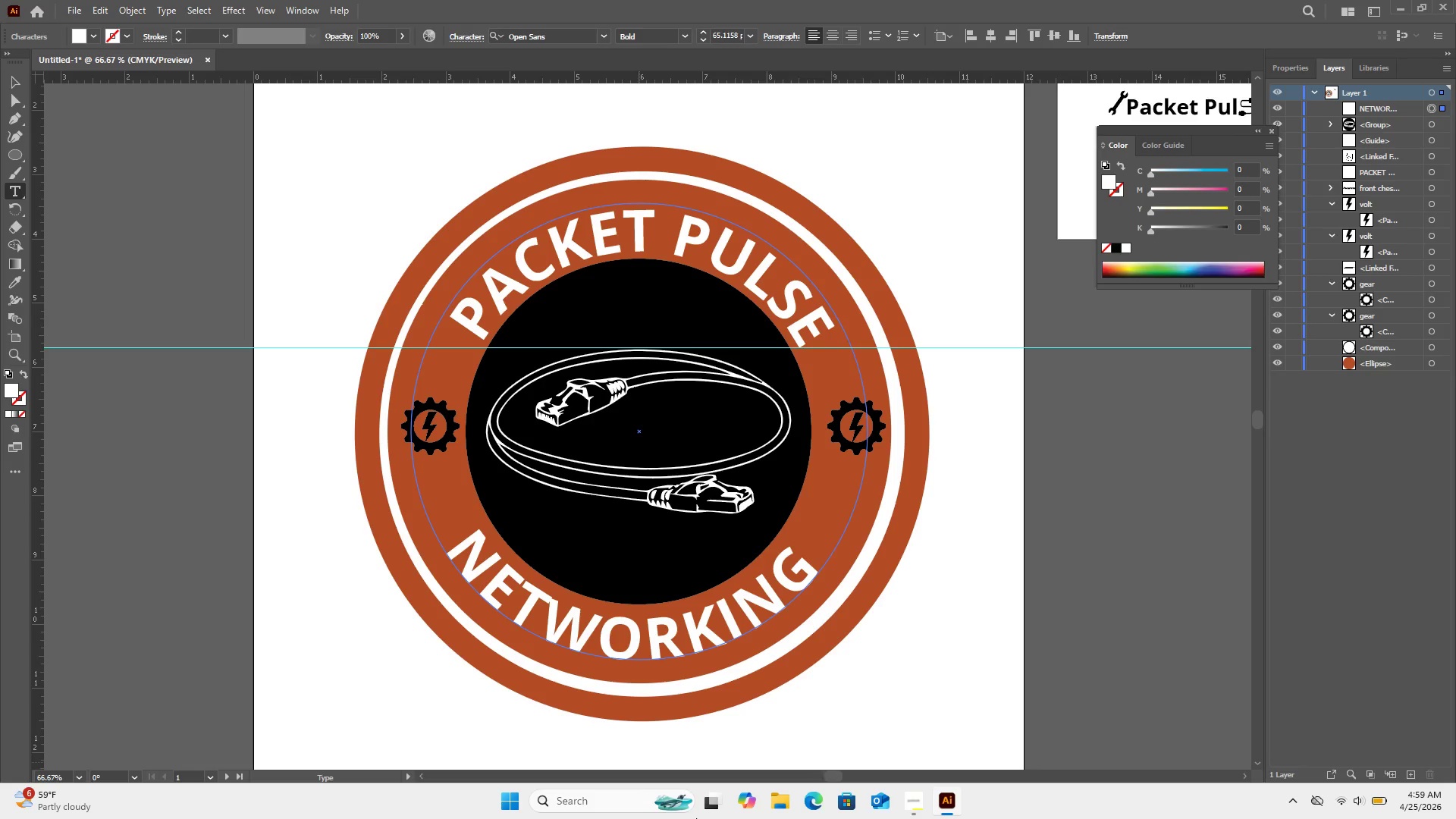 
type(SERVICES)
 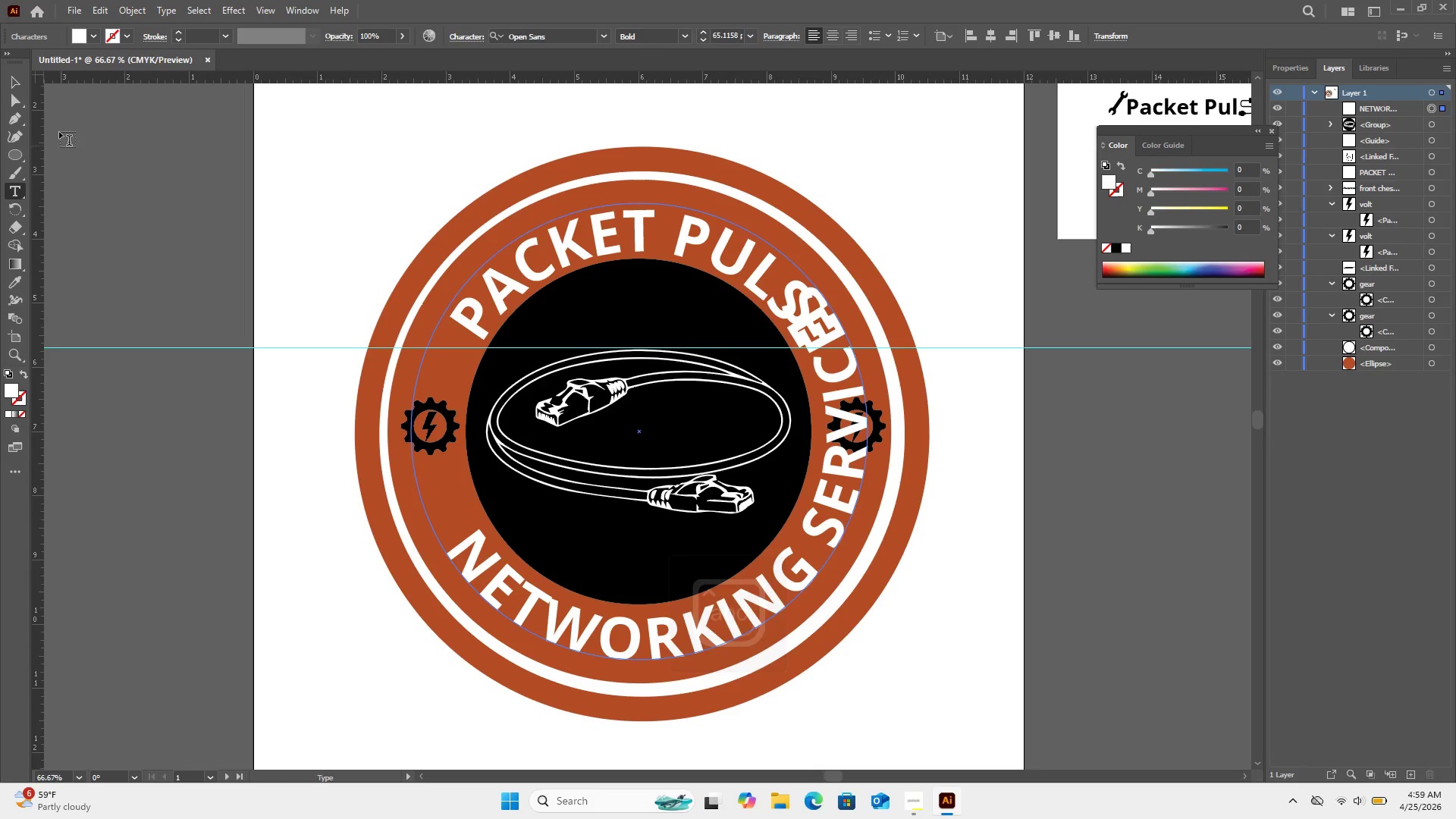 
wait(5.11)
 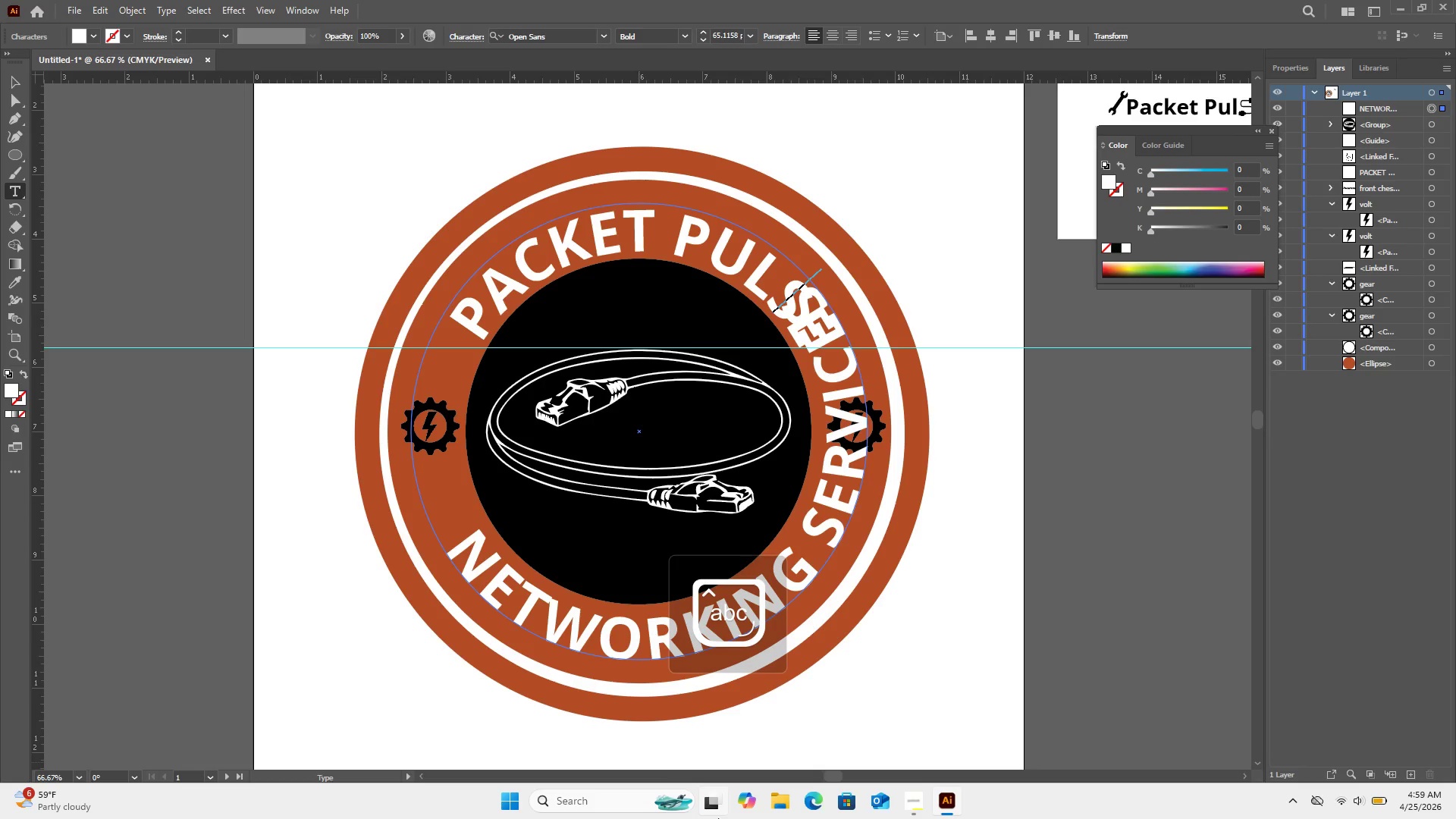 
left_click([8, 77])
 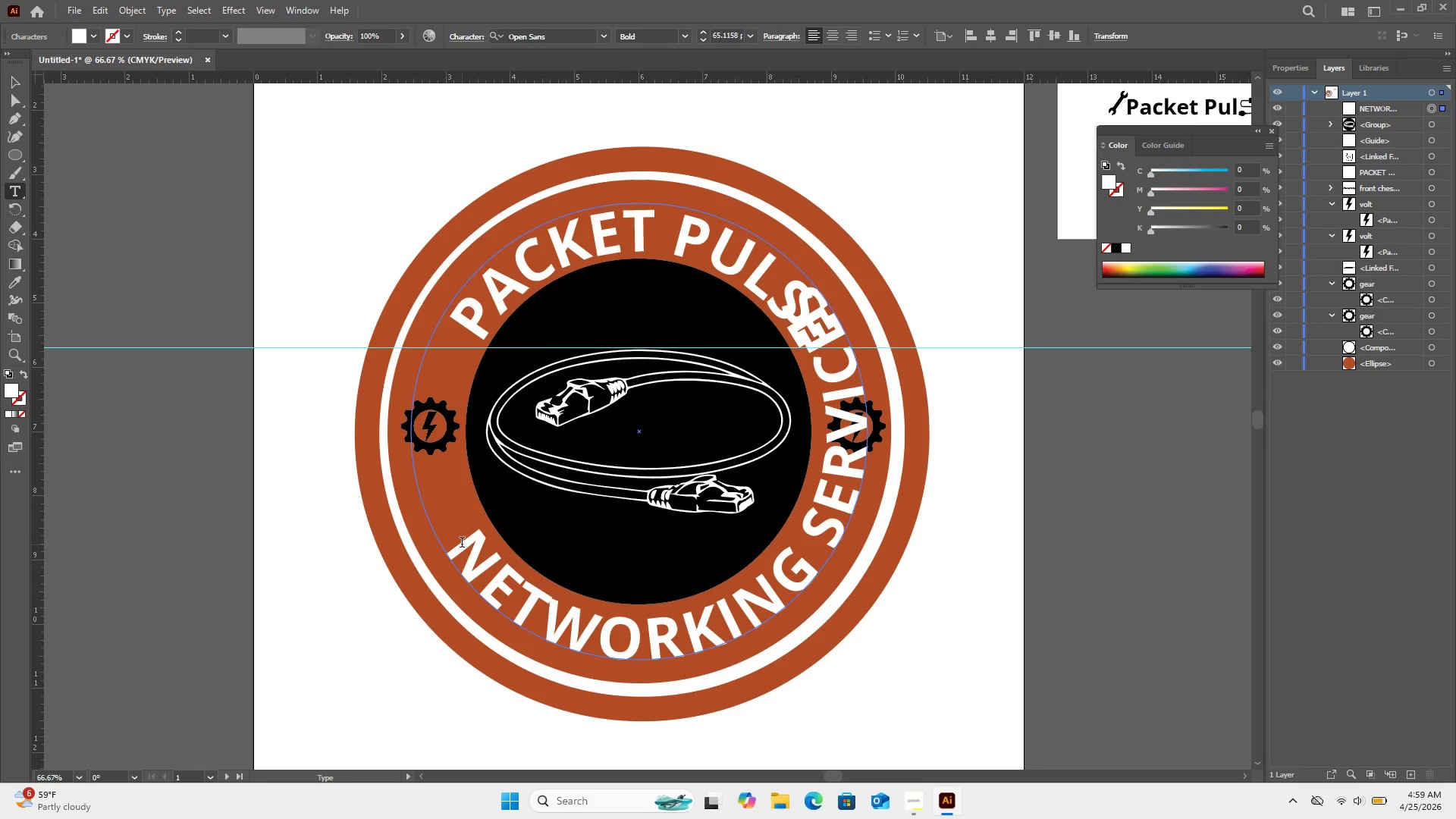 
left_click_drag(start_coordinate=[458, 551], to_coordinate=[672, 306])
 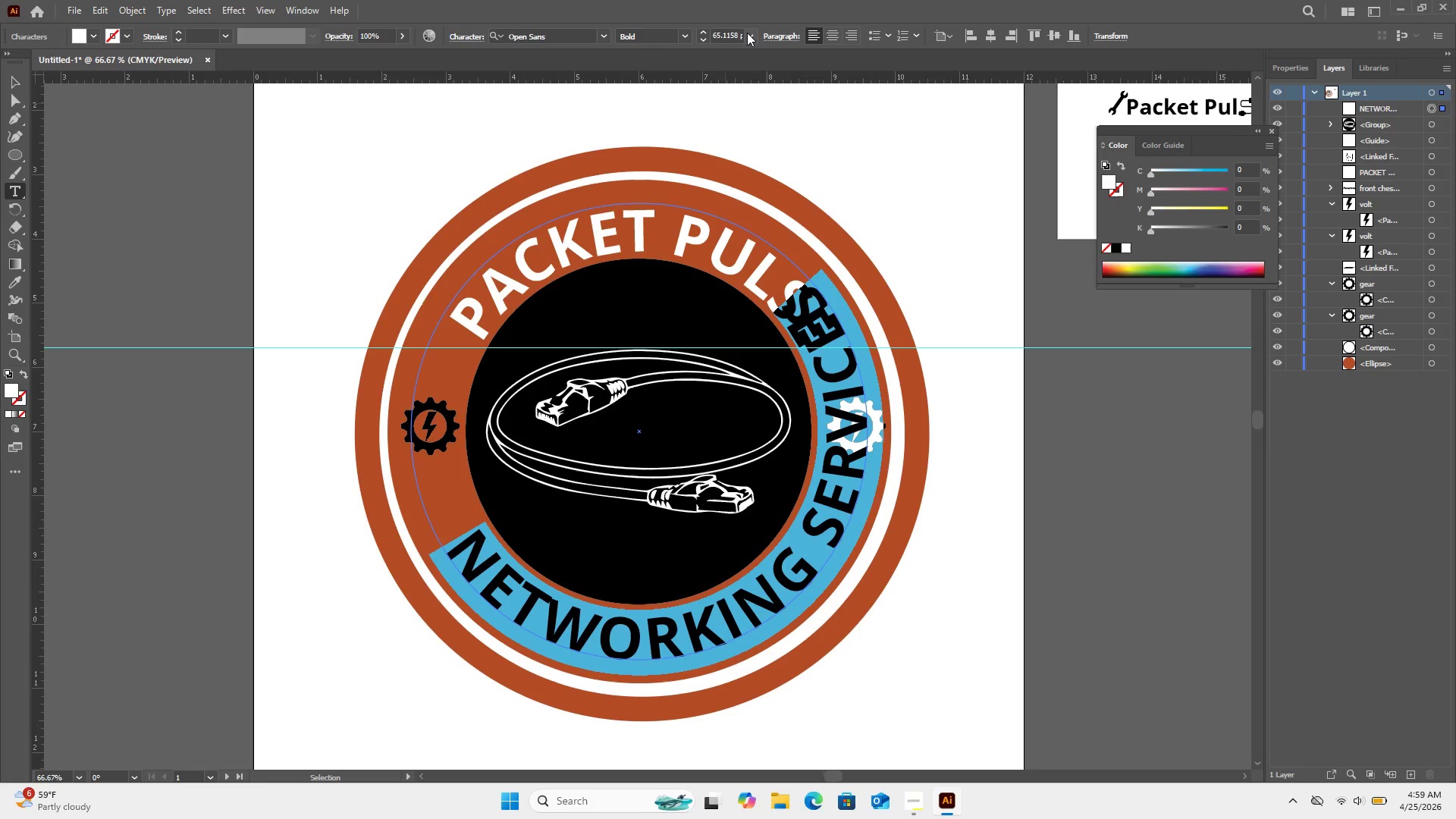 
left_click([748, 33])
 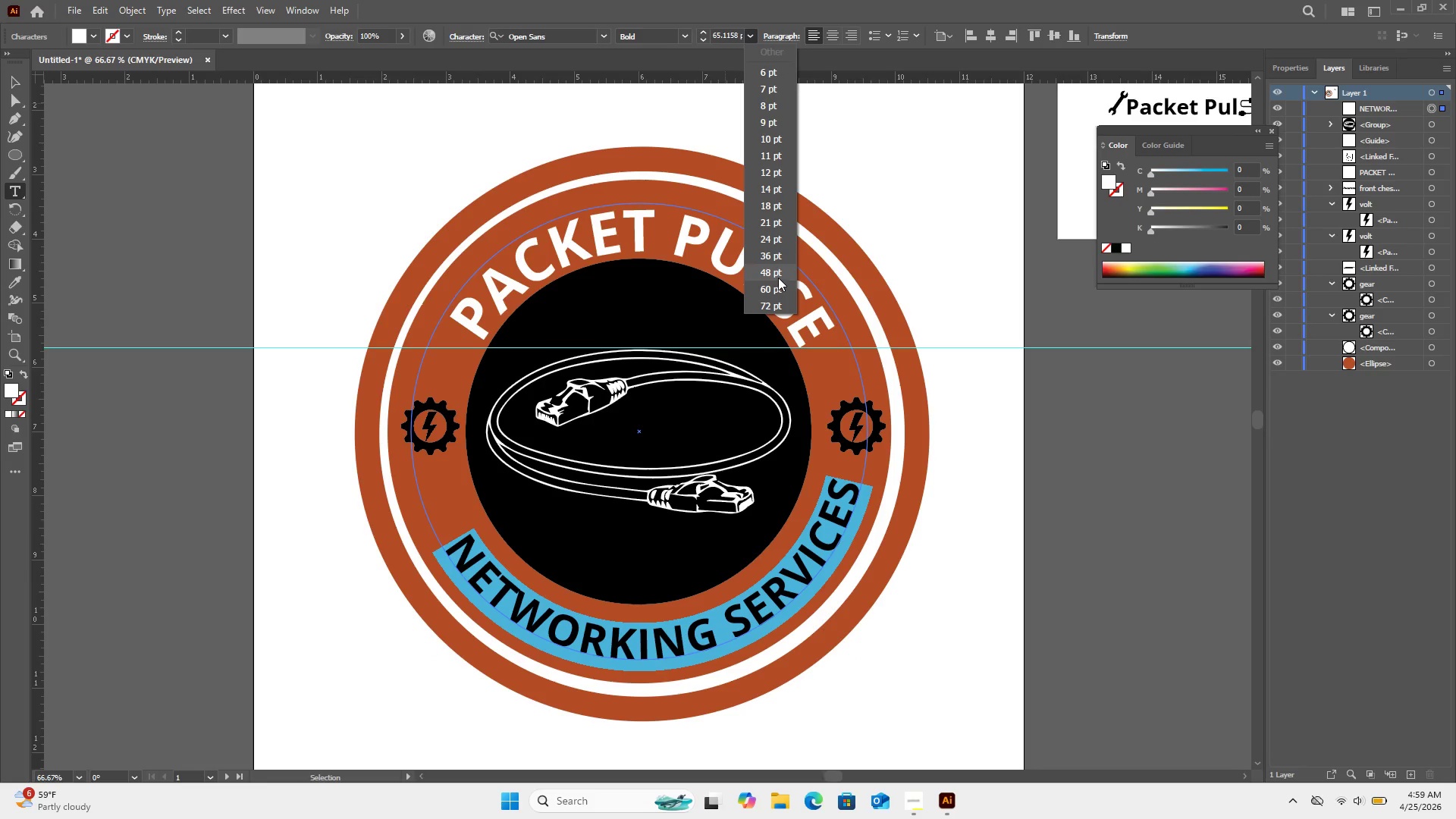 
left_click([778, 278])
 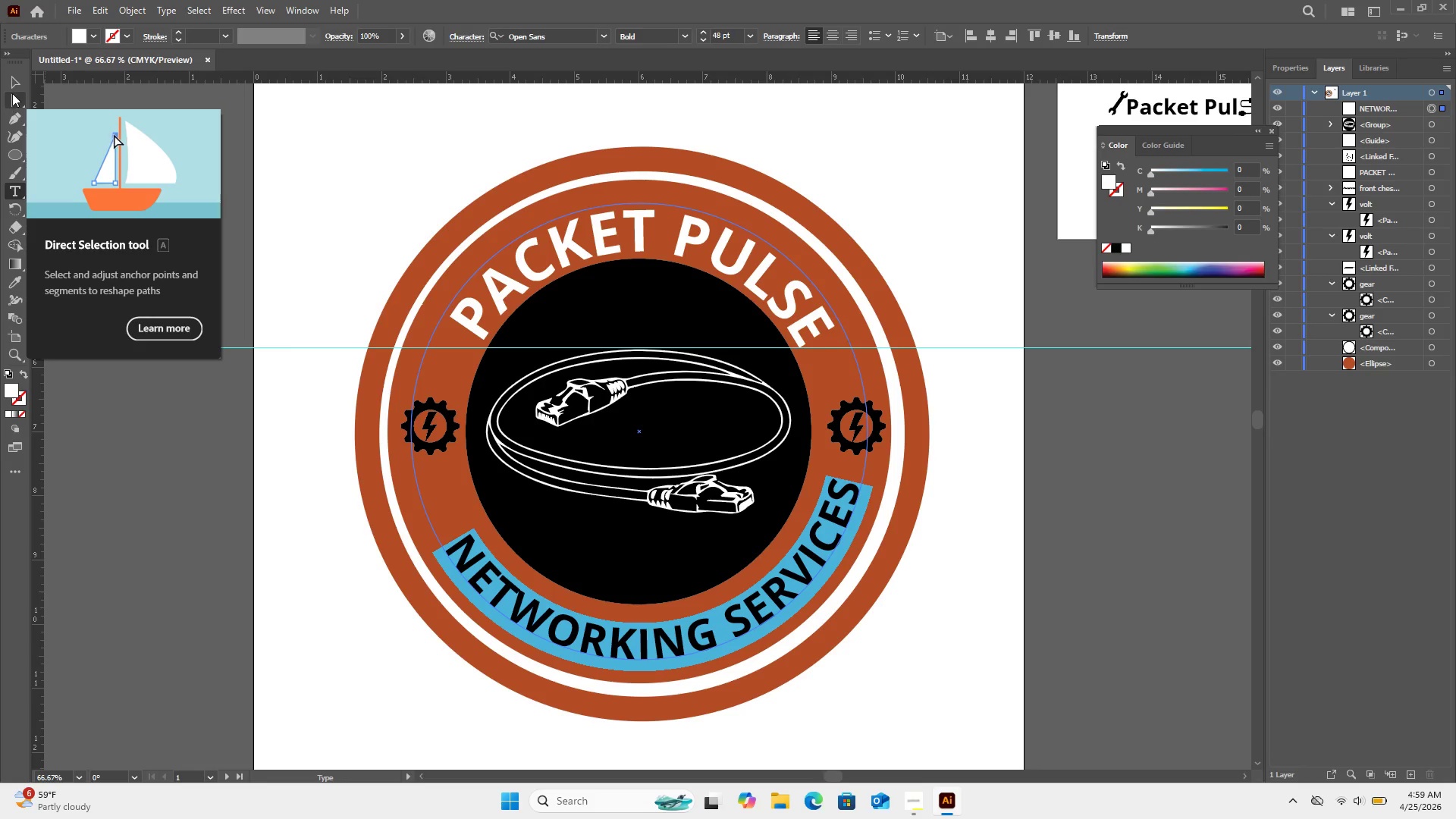 
left_click([13, 83])
 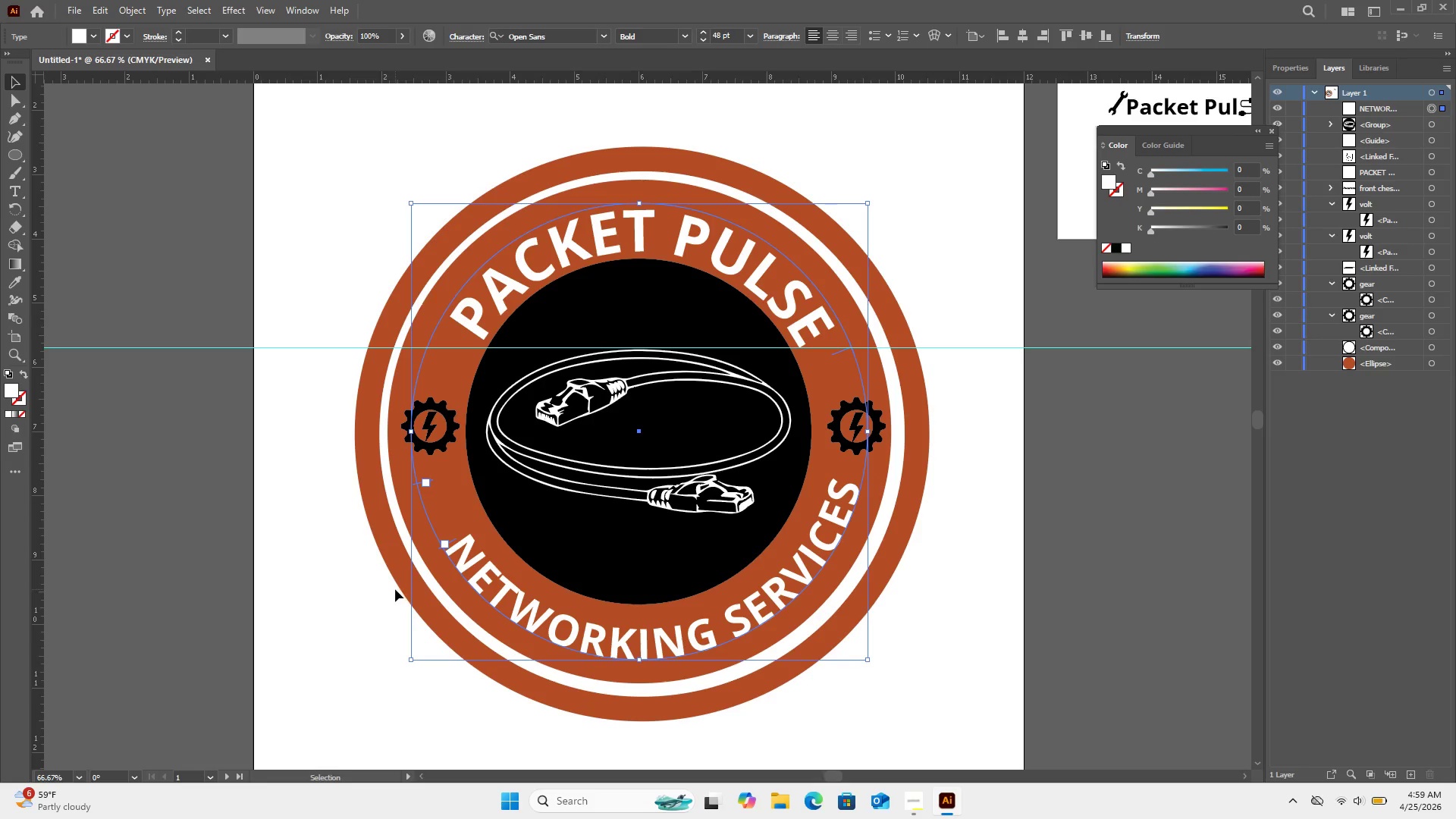 
wait(16.78)
 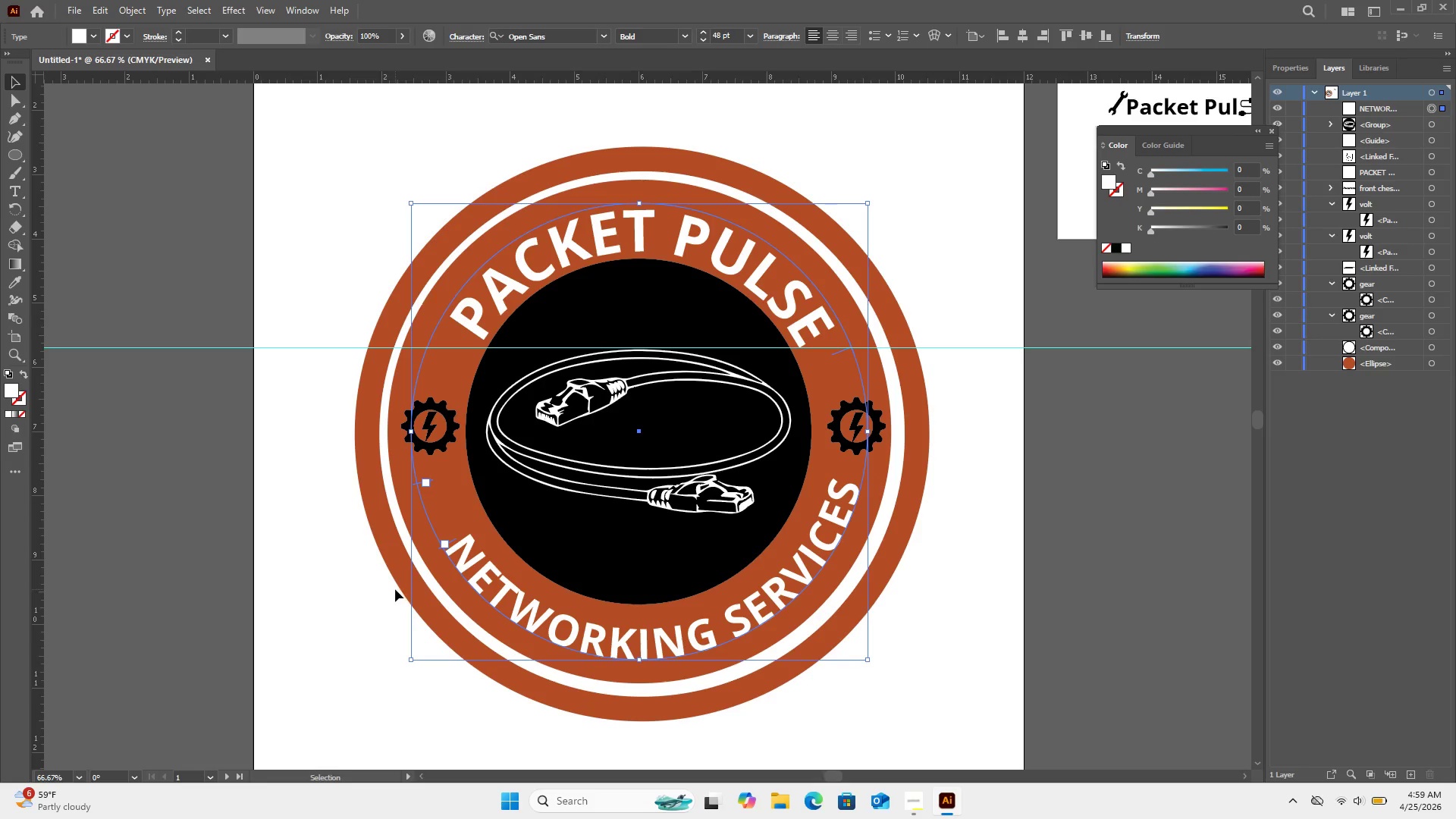 
left_click([488, 594])
 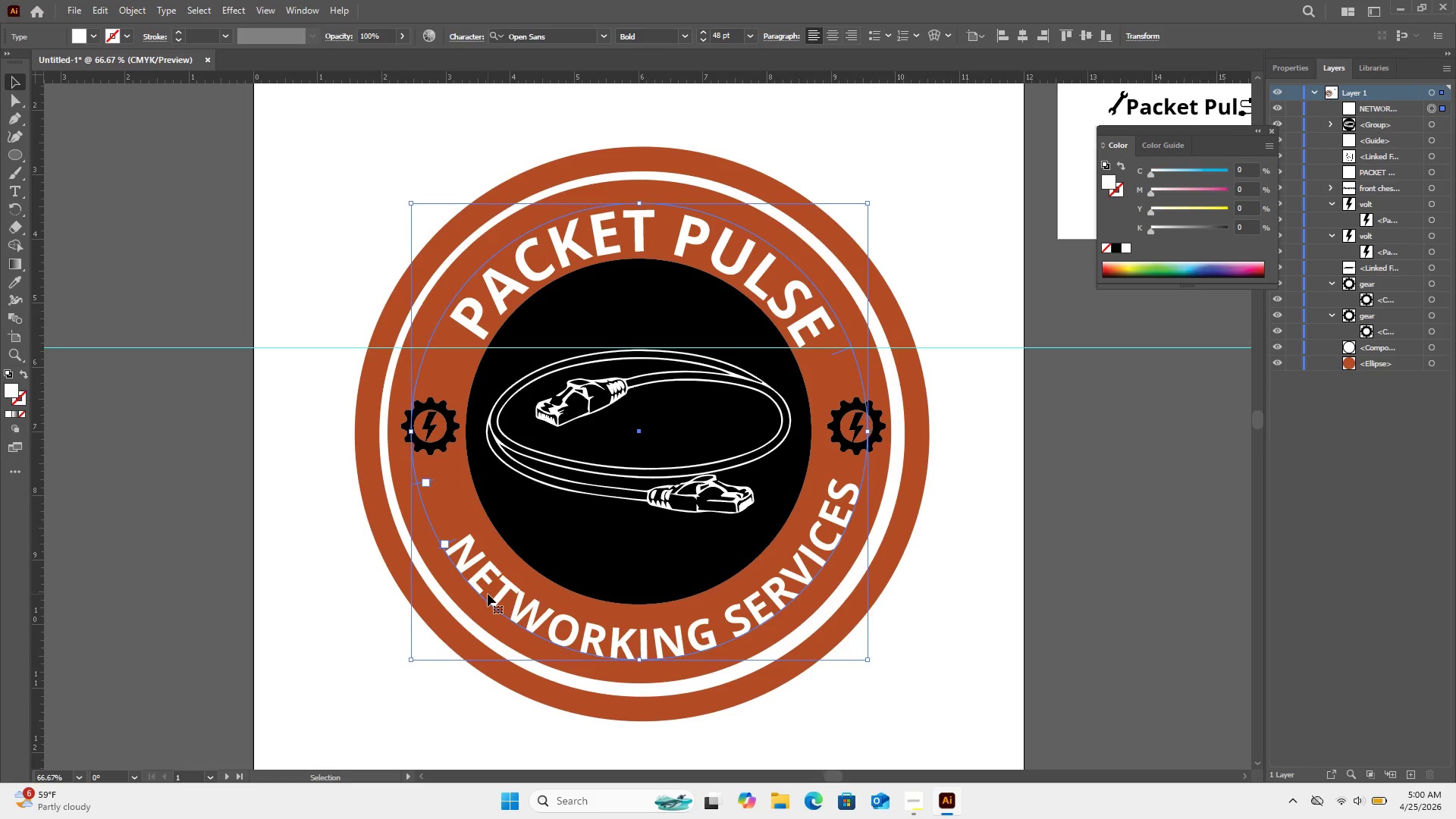 
double_click([488, 594])
 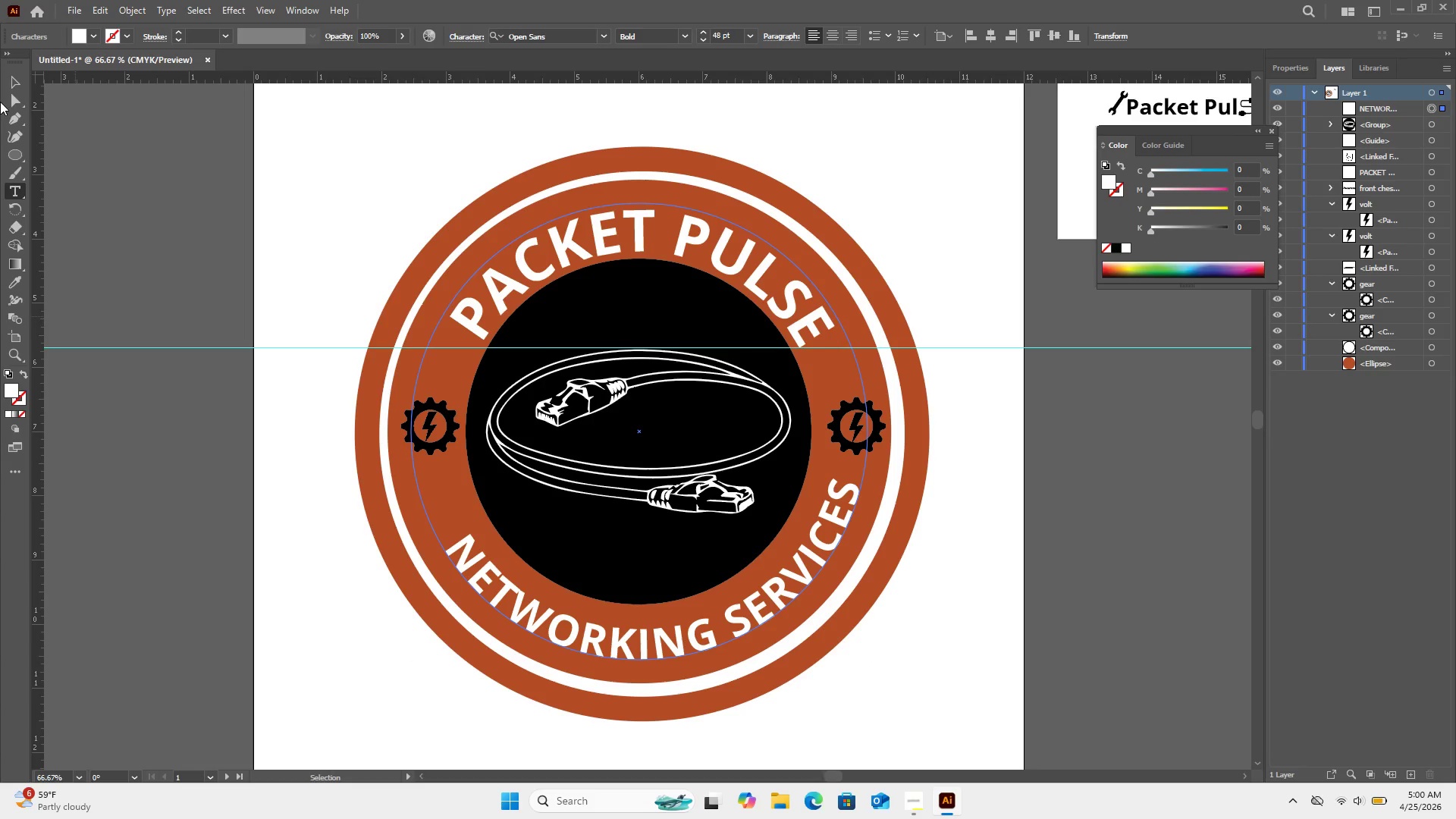 
left_click([20, 80])
 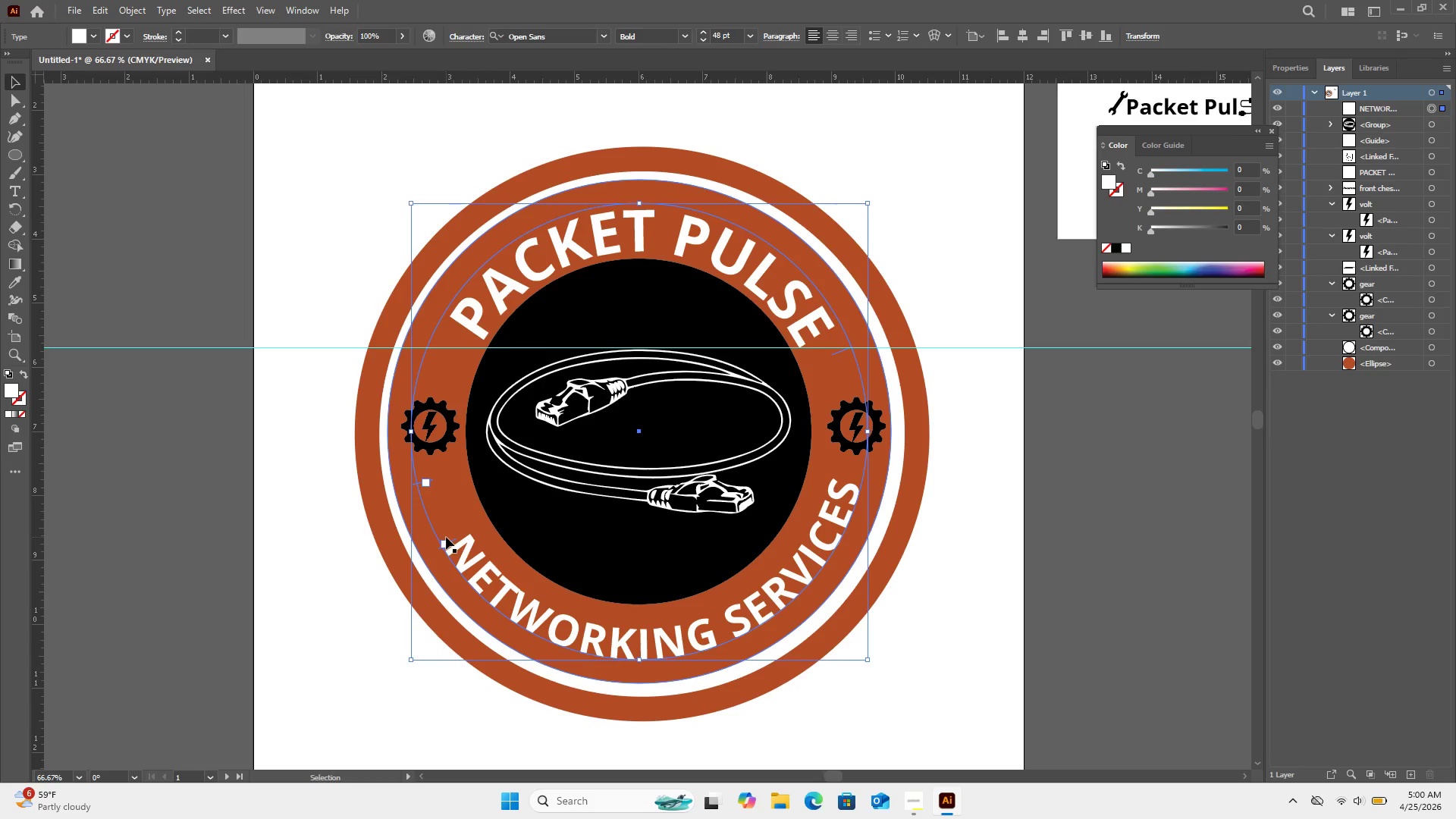 
left_click_drag(start_coordinate=[447, 545], to_coordinate=[441, 540])
 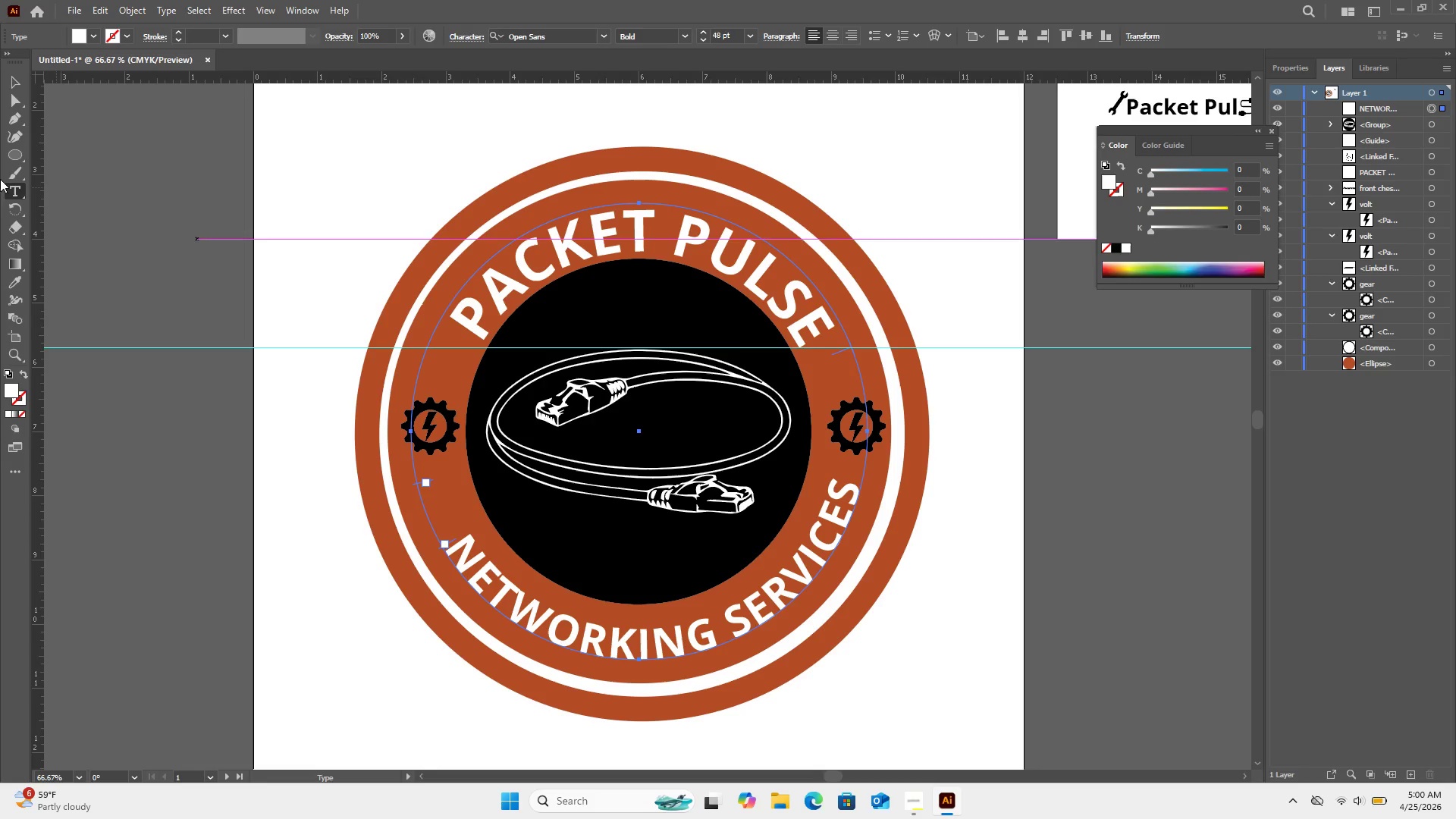 
wait(5.69)
 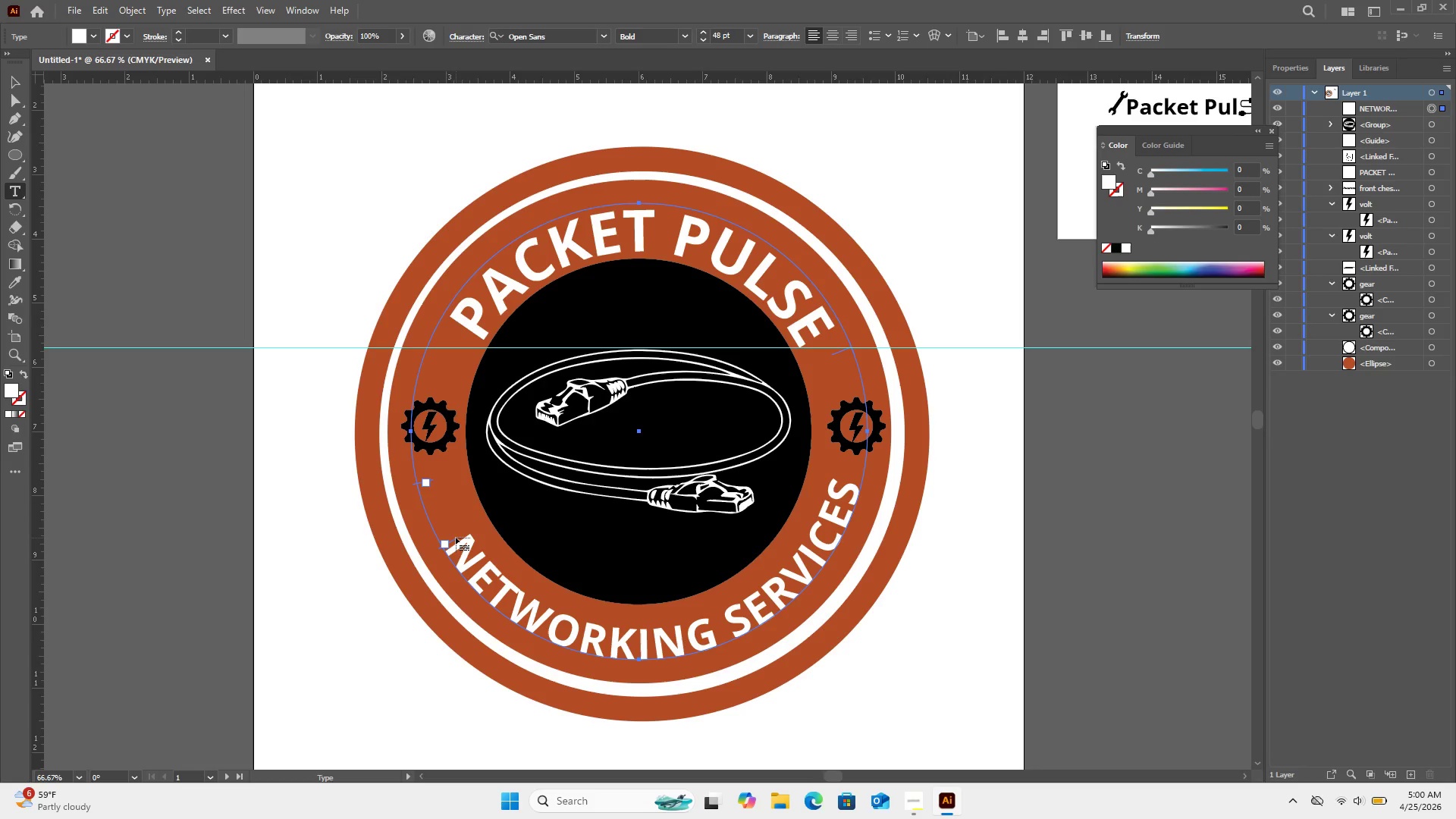 
left_click([18, 81])
 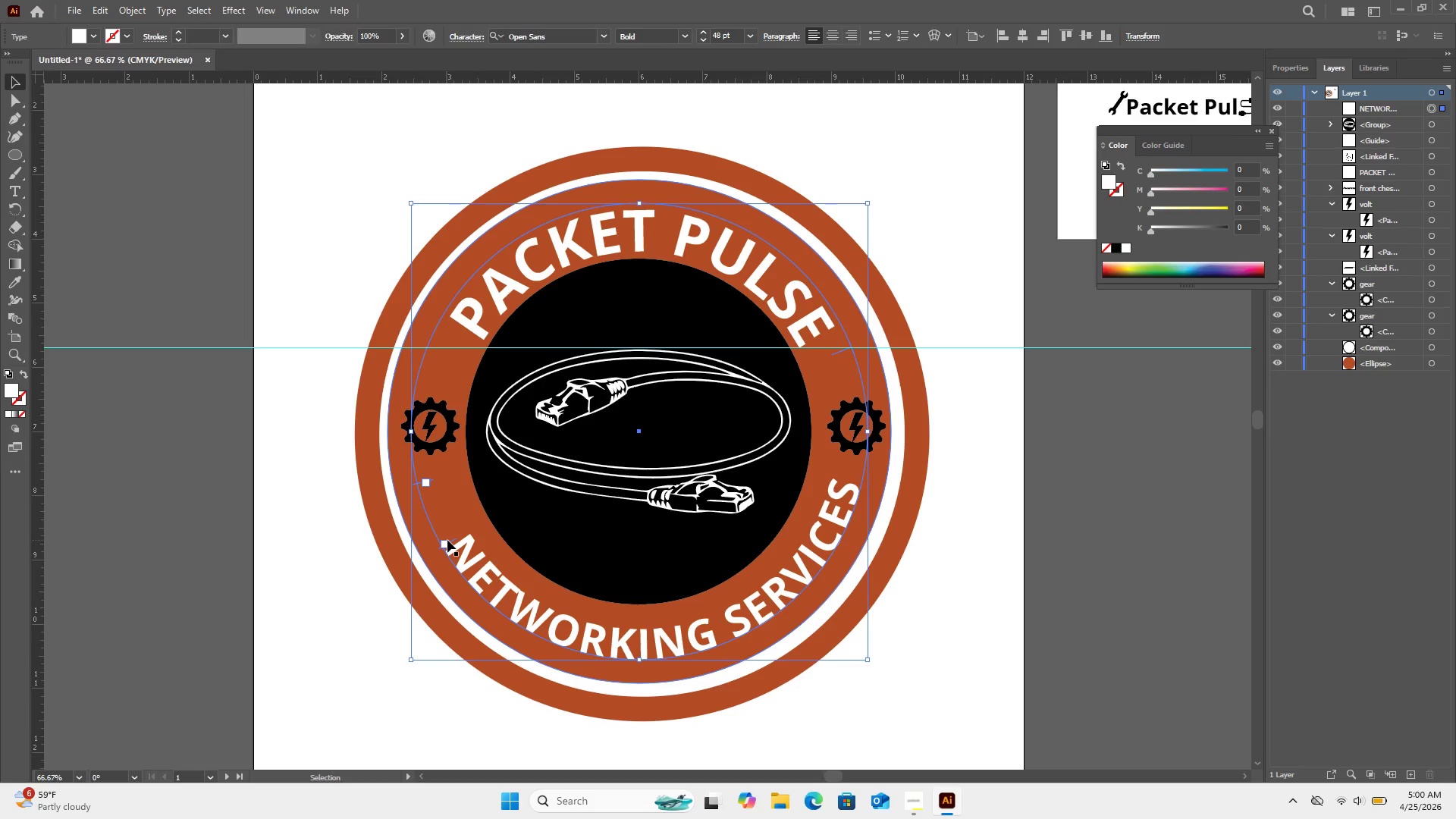 
left_click_drag(start_coordinate=[452, 540], to_coordinate=[438, 514])
 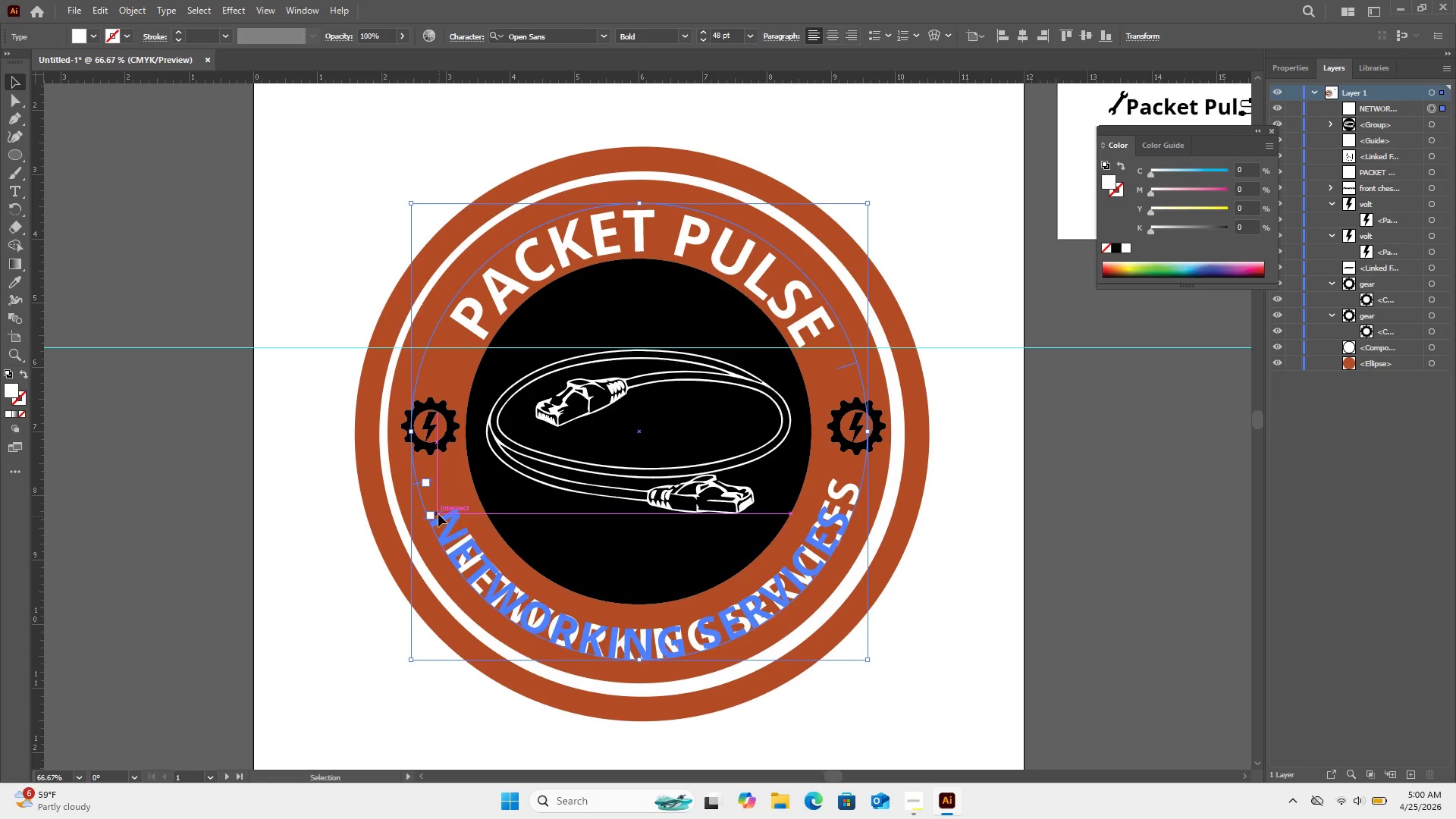 
left_click([438, 514])
 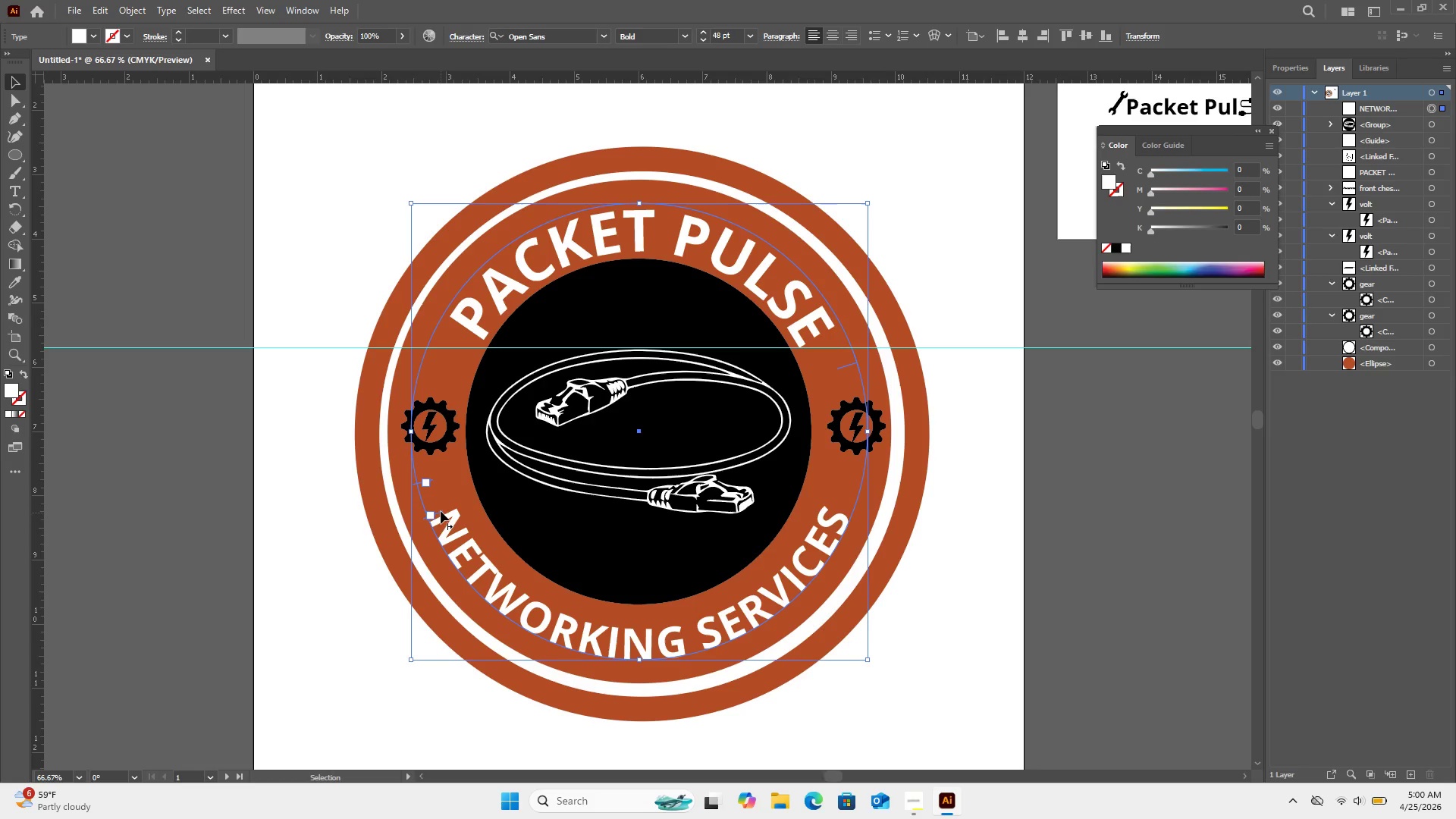 
left_click_drag(start_coordinate=[440, 510], to_coordinate=[445, 516])
 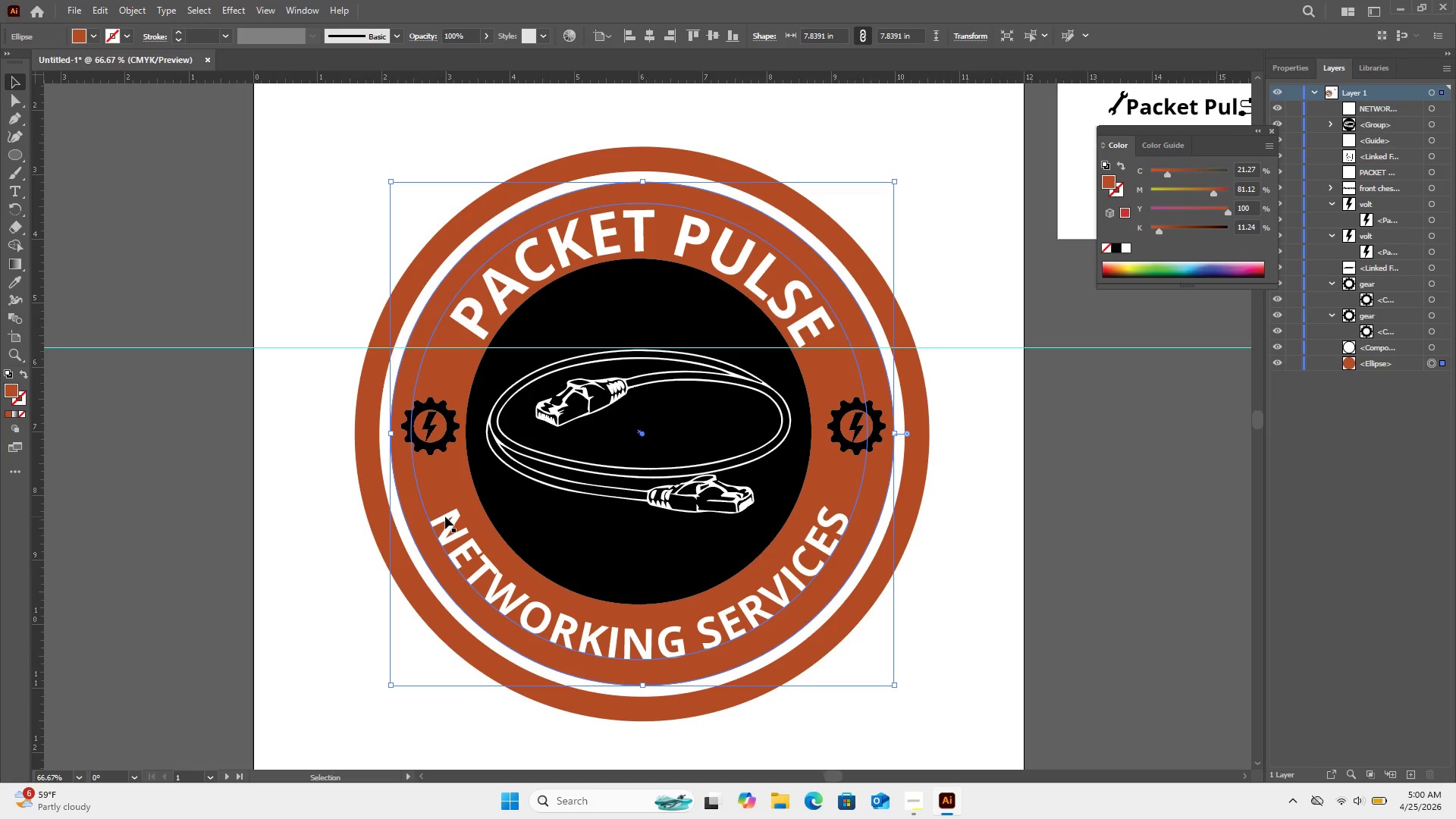 
key(Control+Z)
 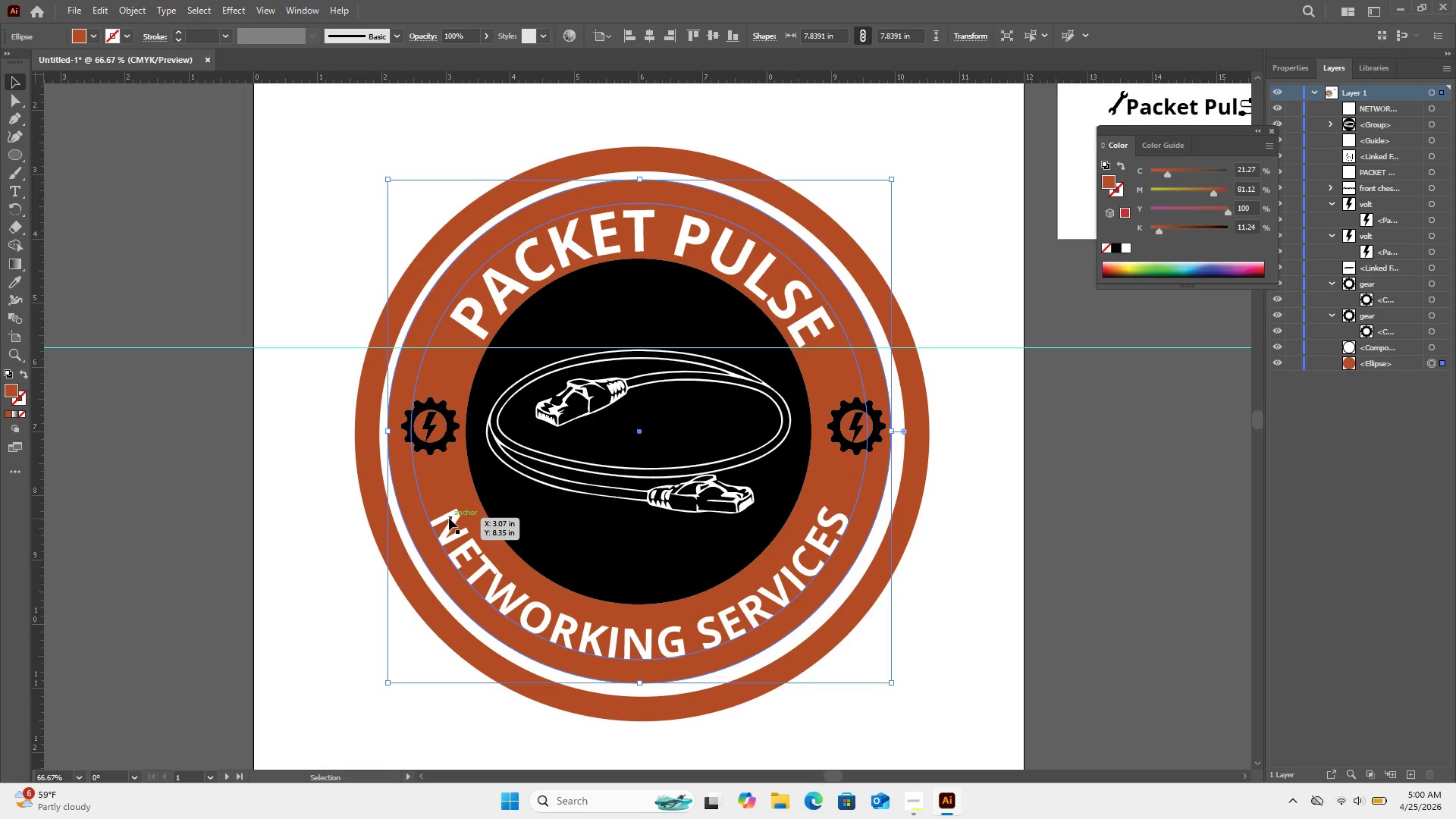 
left_click([449, 518])
 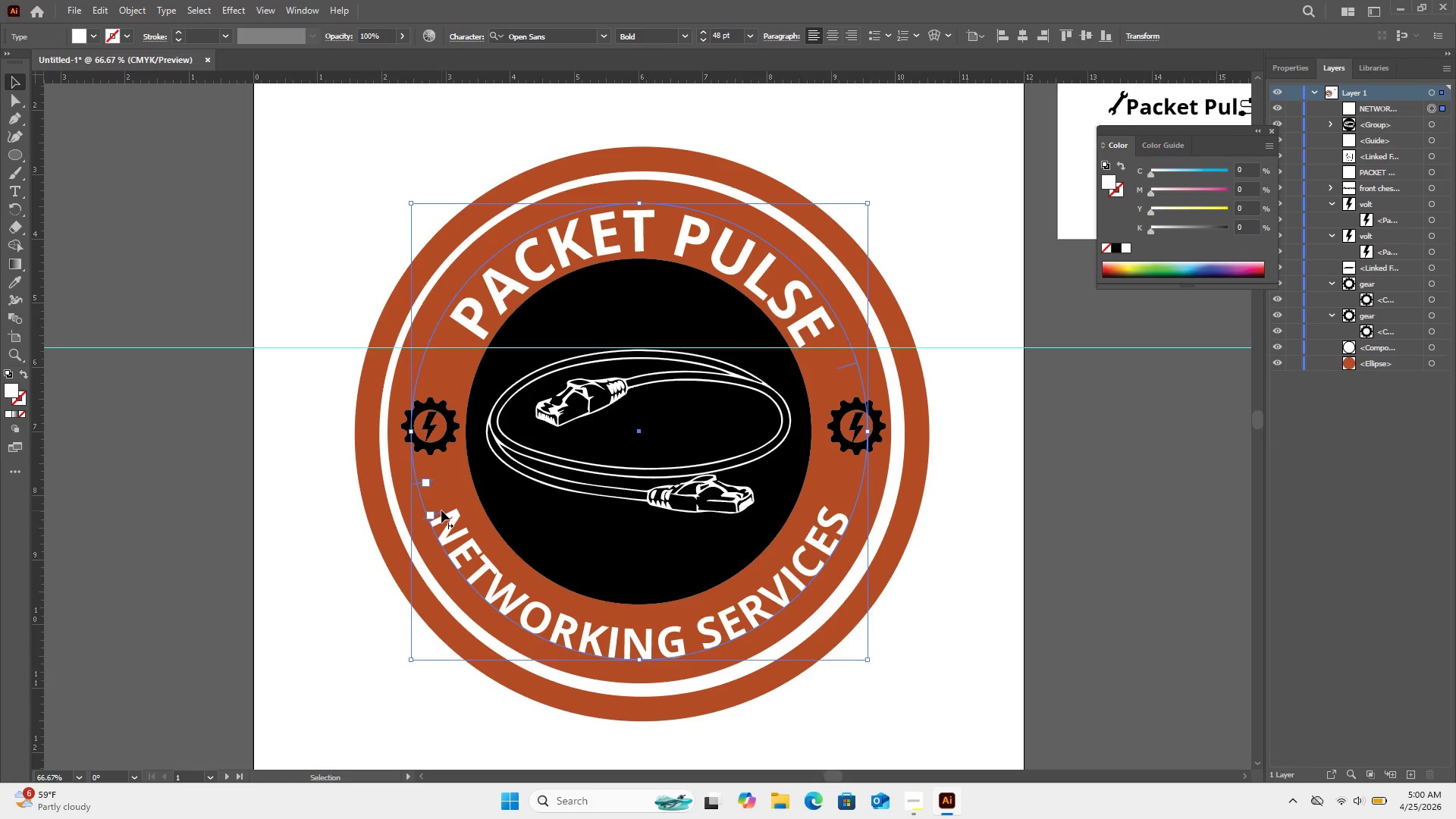 
left_click_drag(start_coordinate=[441, 510], to_coordinate=[439, 518])
 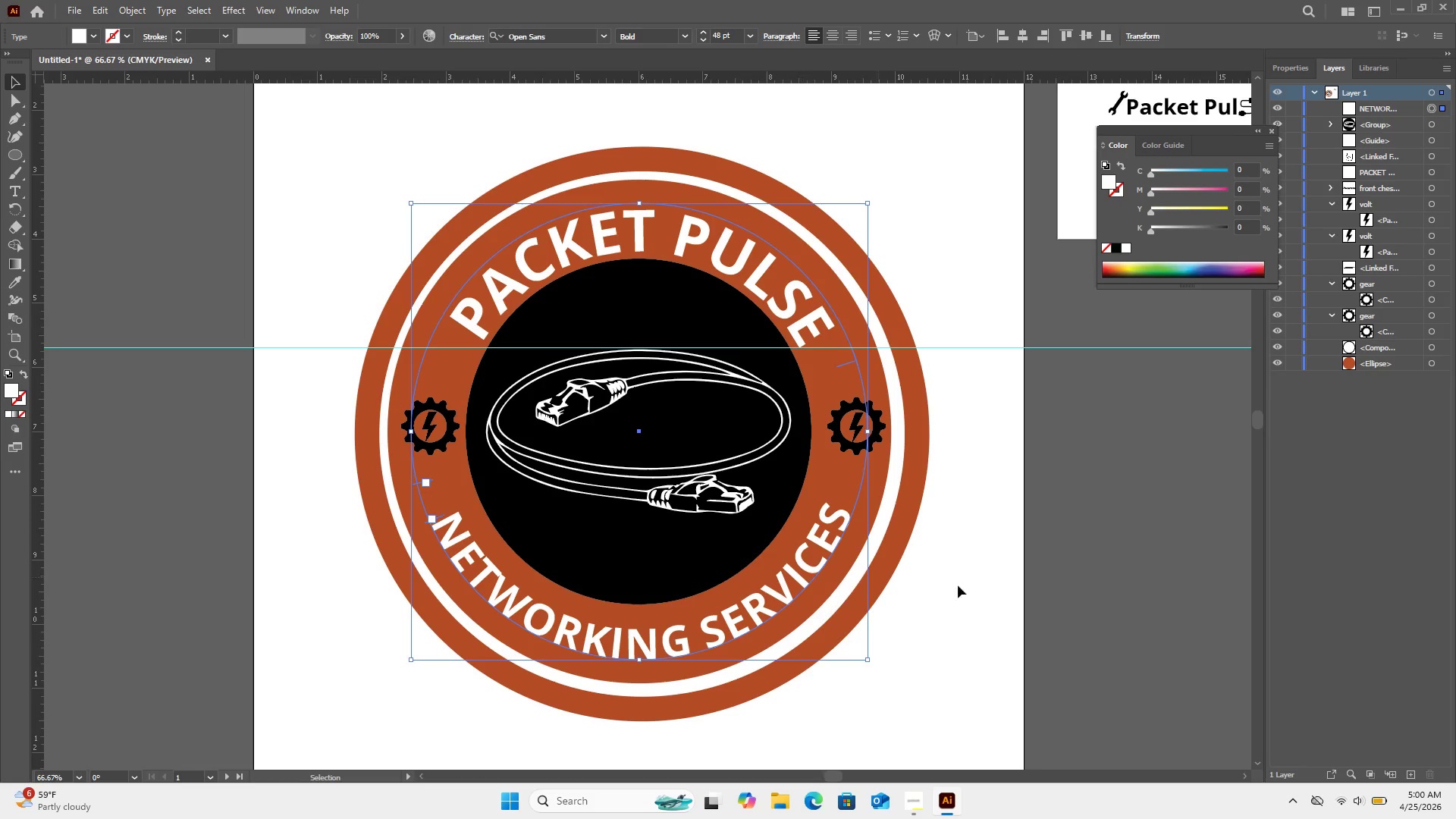 
left_click([993, 589])
 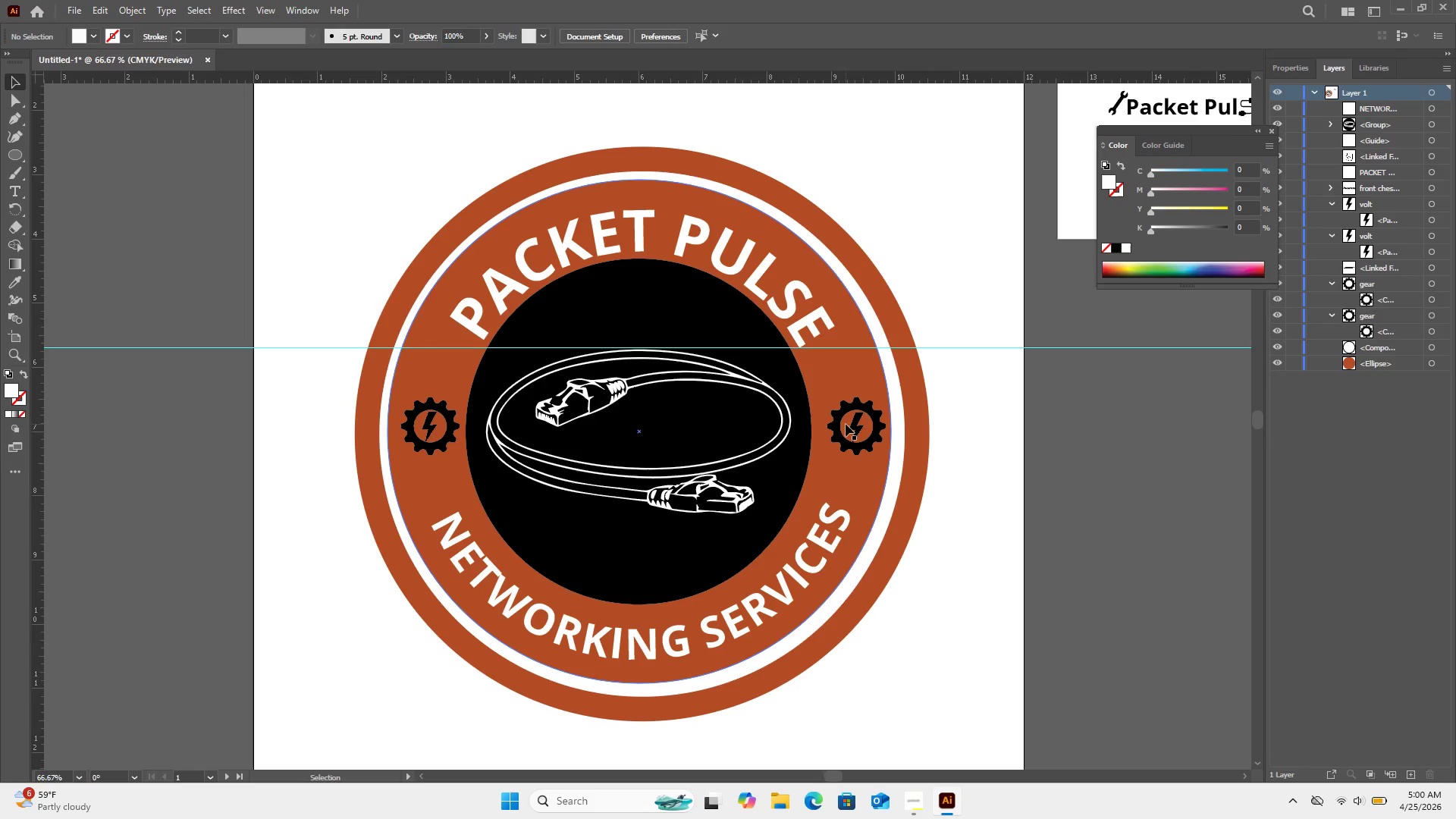 
left_click([861, 425])
 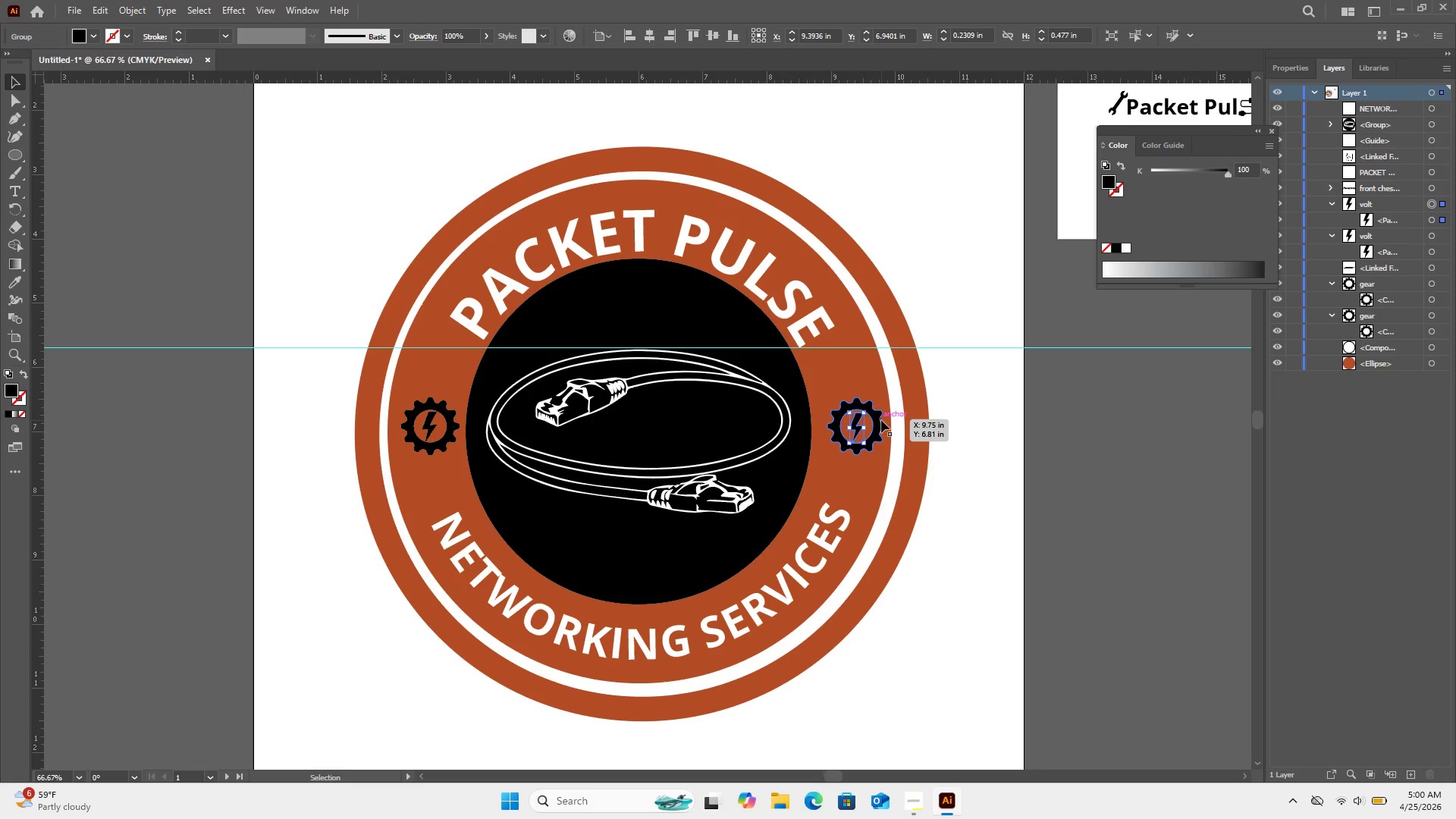 
hold_key(key=ShiftLeft, duration=0.94)
left_click([881, 421])
 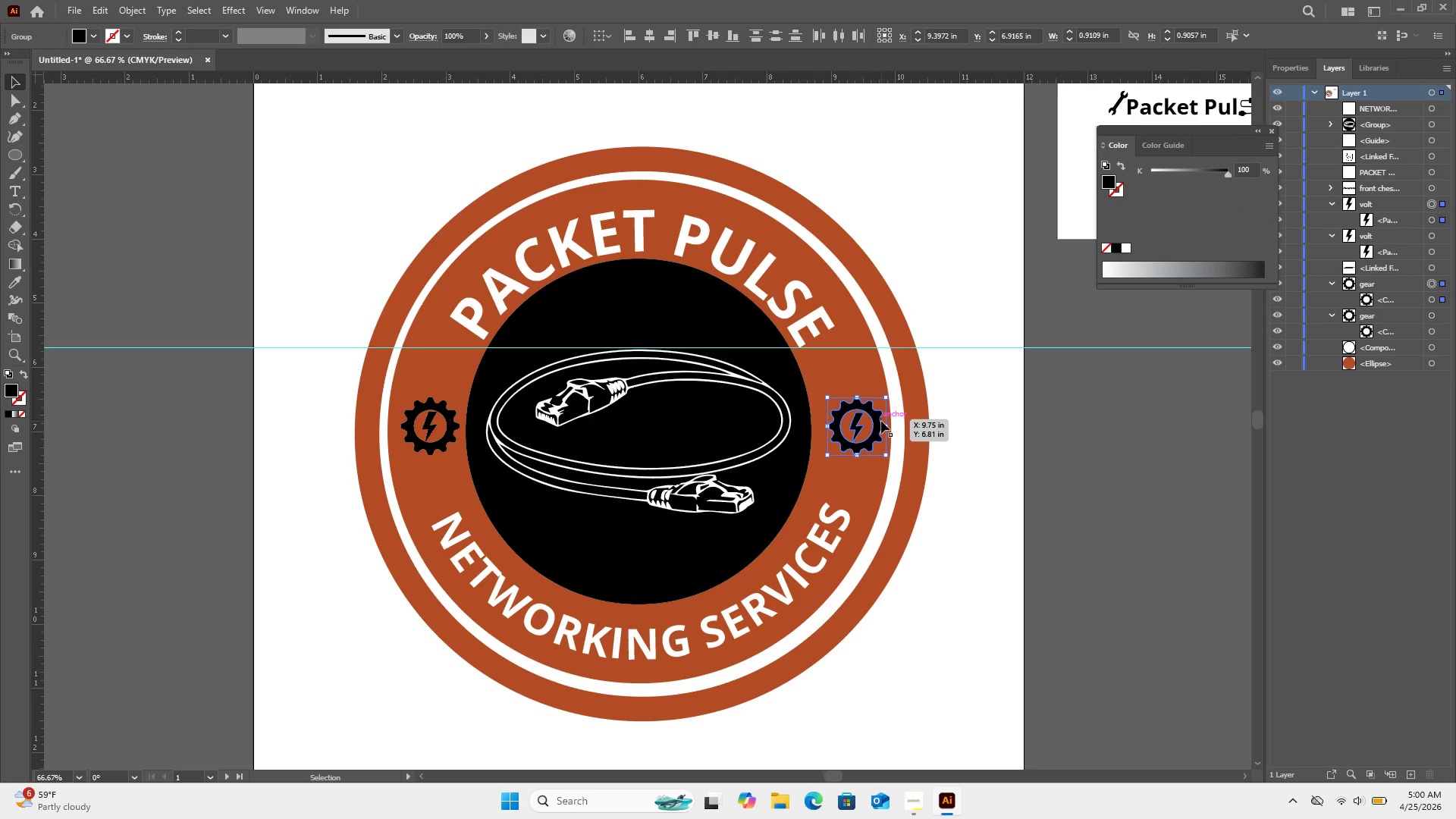 
key(Control+G)
 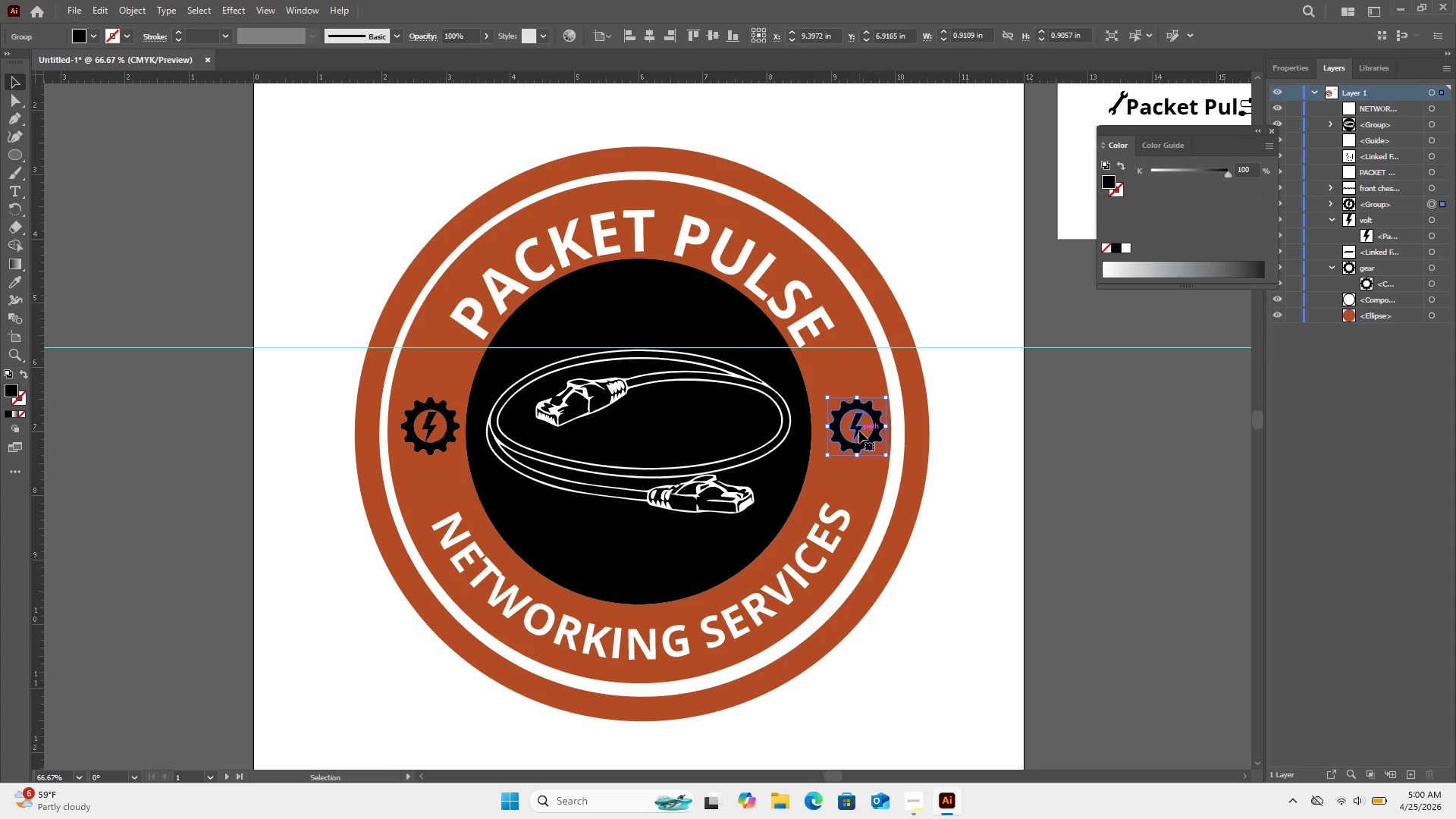 
key(ArrowLeft)
 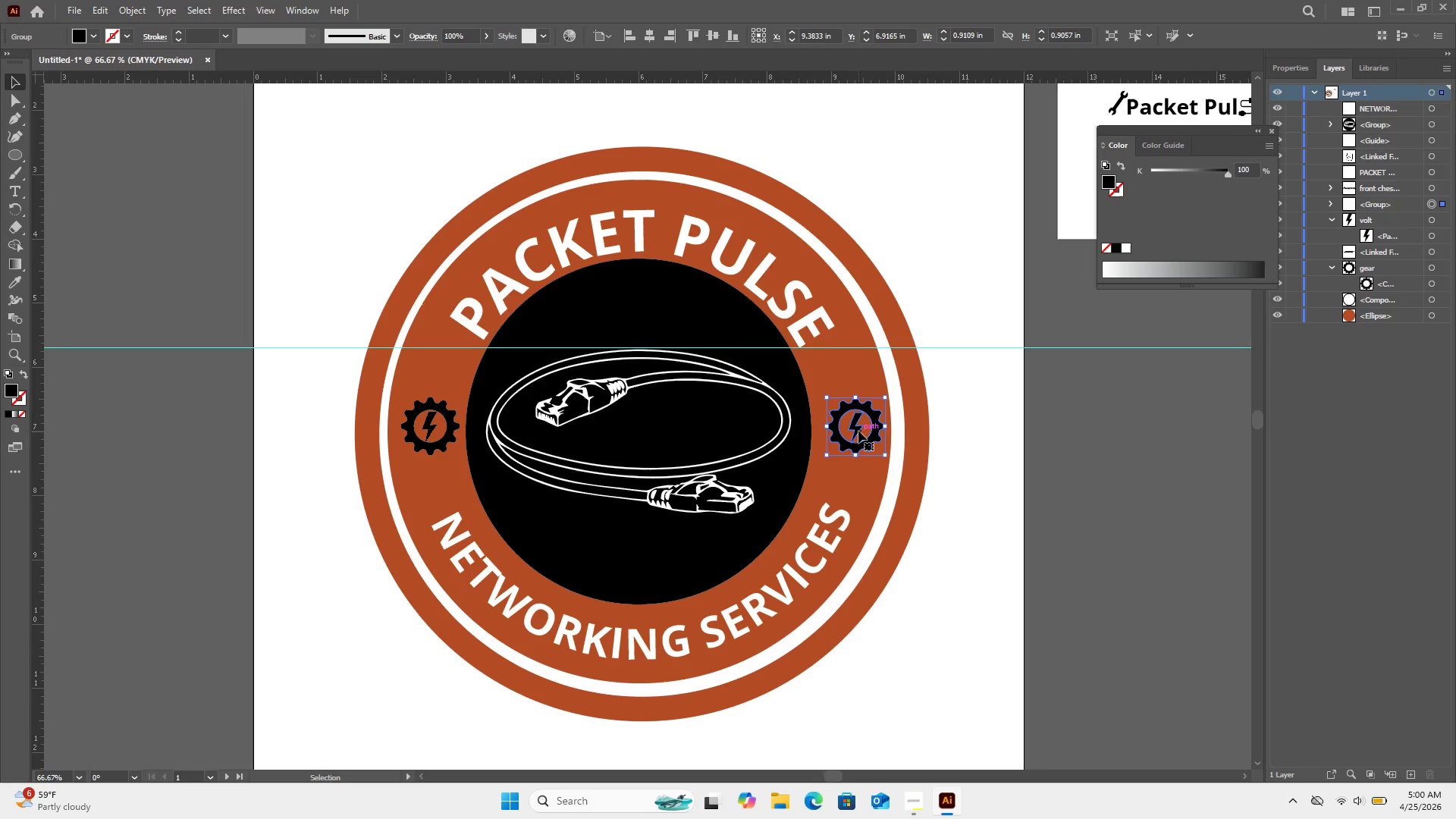 
hold_key(key=ArrowLeft, duration=0.78)
 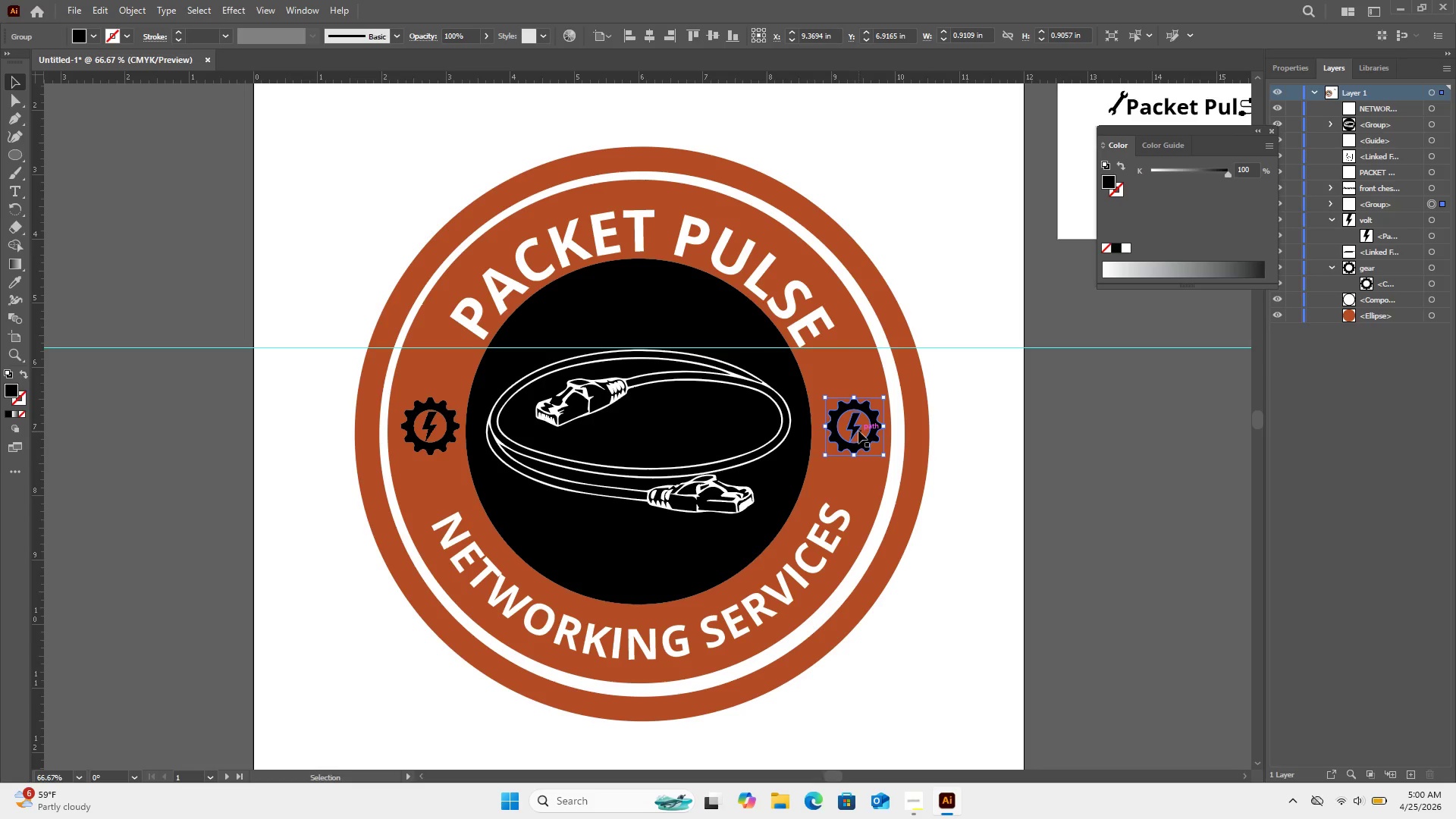 
key(ArrowLeft)
 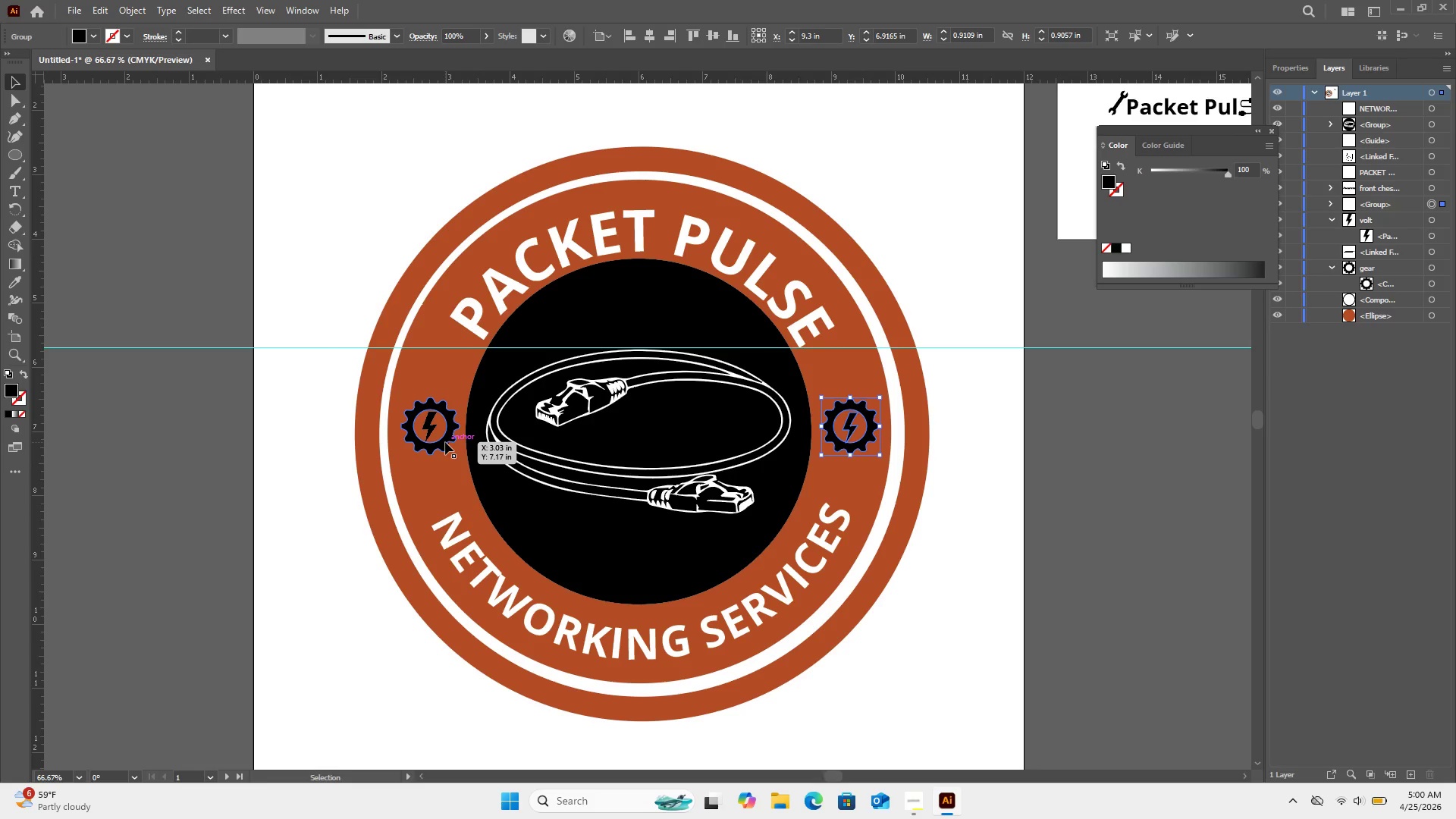 
left_click([445, 442])
 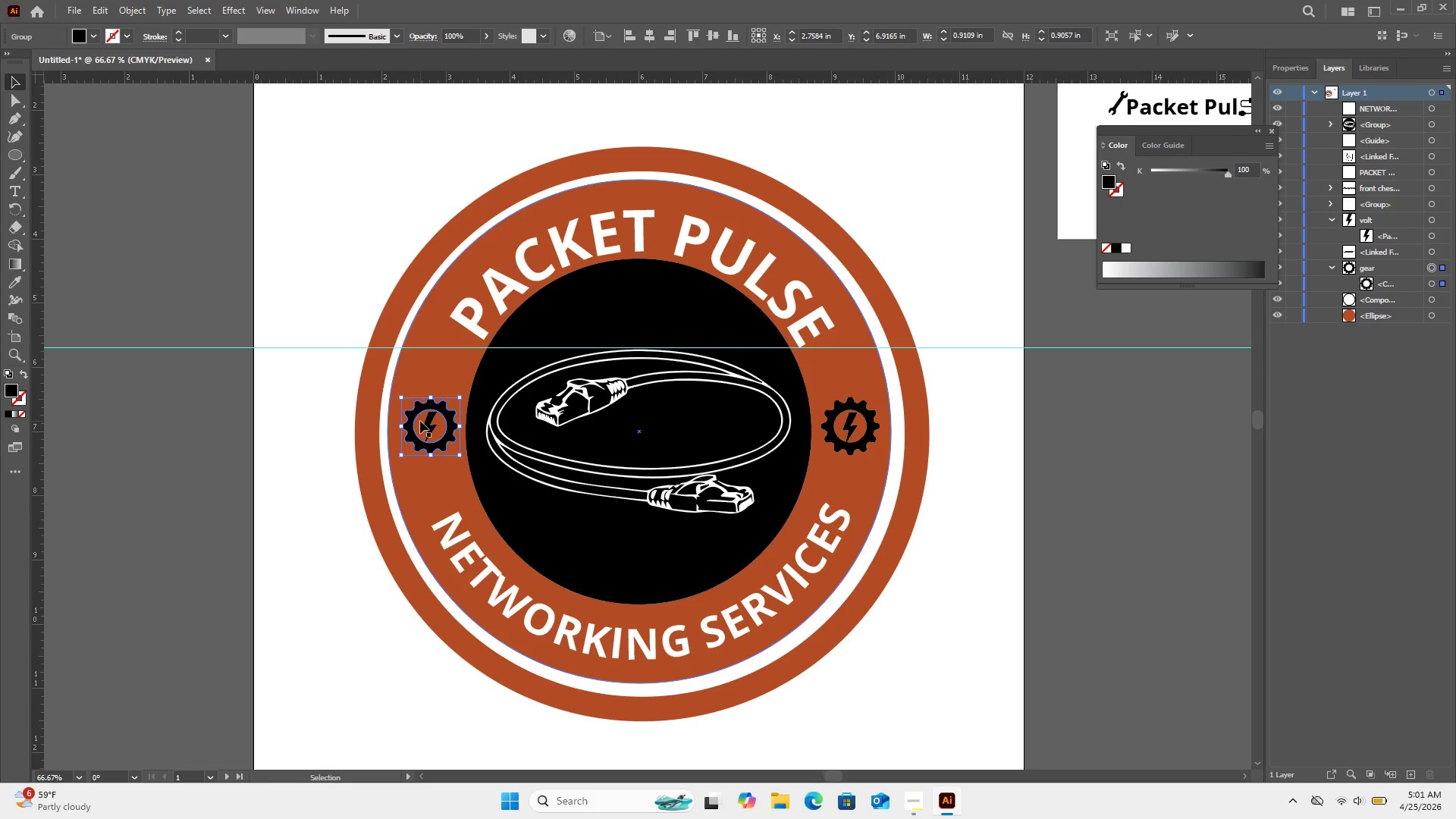 
hold_key(key=ShiftLeft, duration=4.86)
left_click_drag(start_coordinate=[424, 425], to_coordinate=[432, 441])
 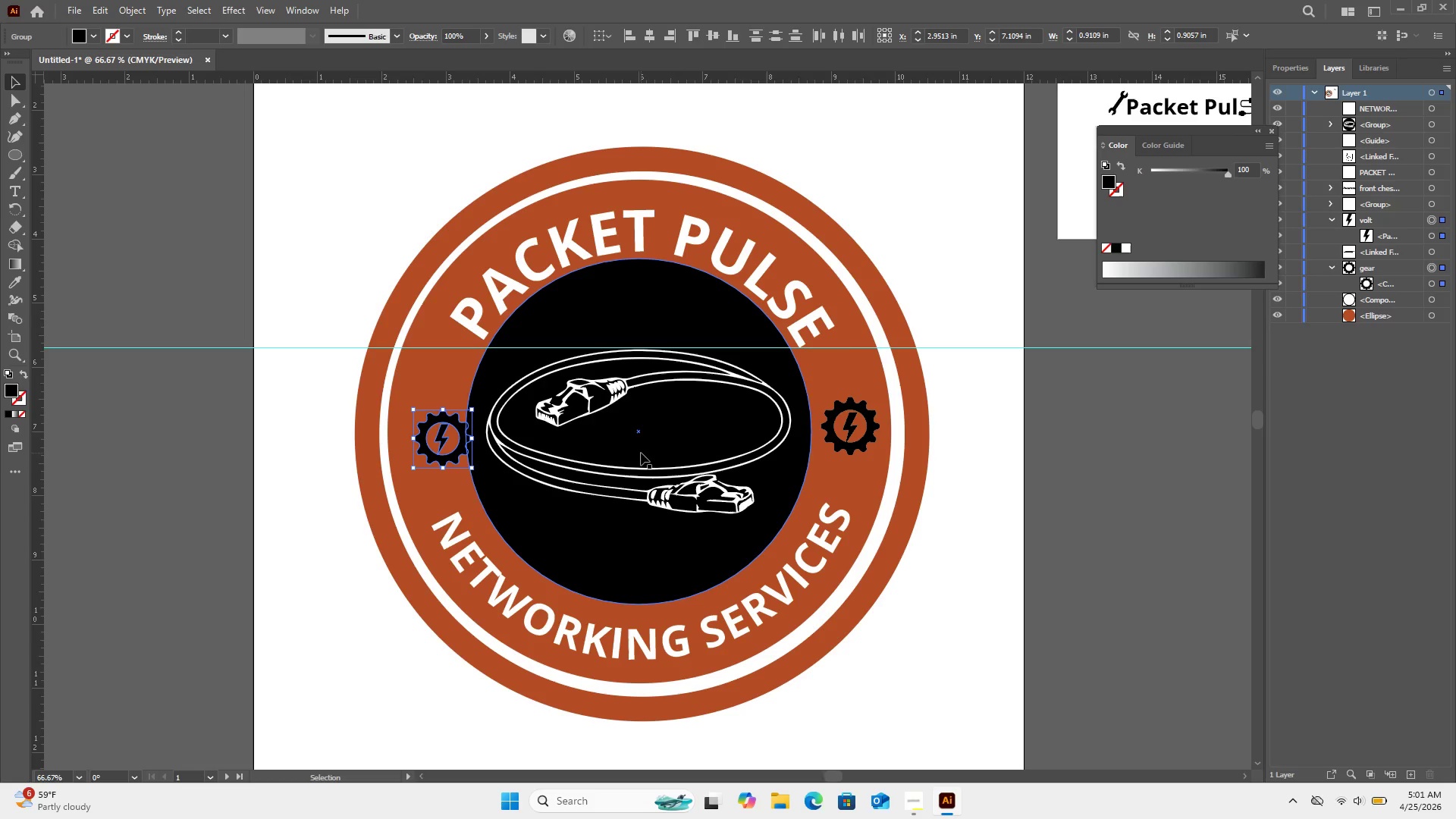 
key(ArrowLeft)
 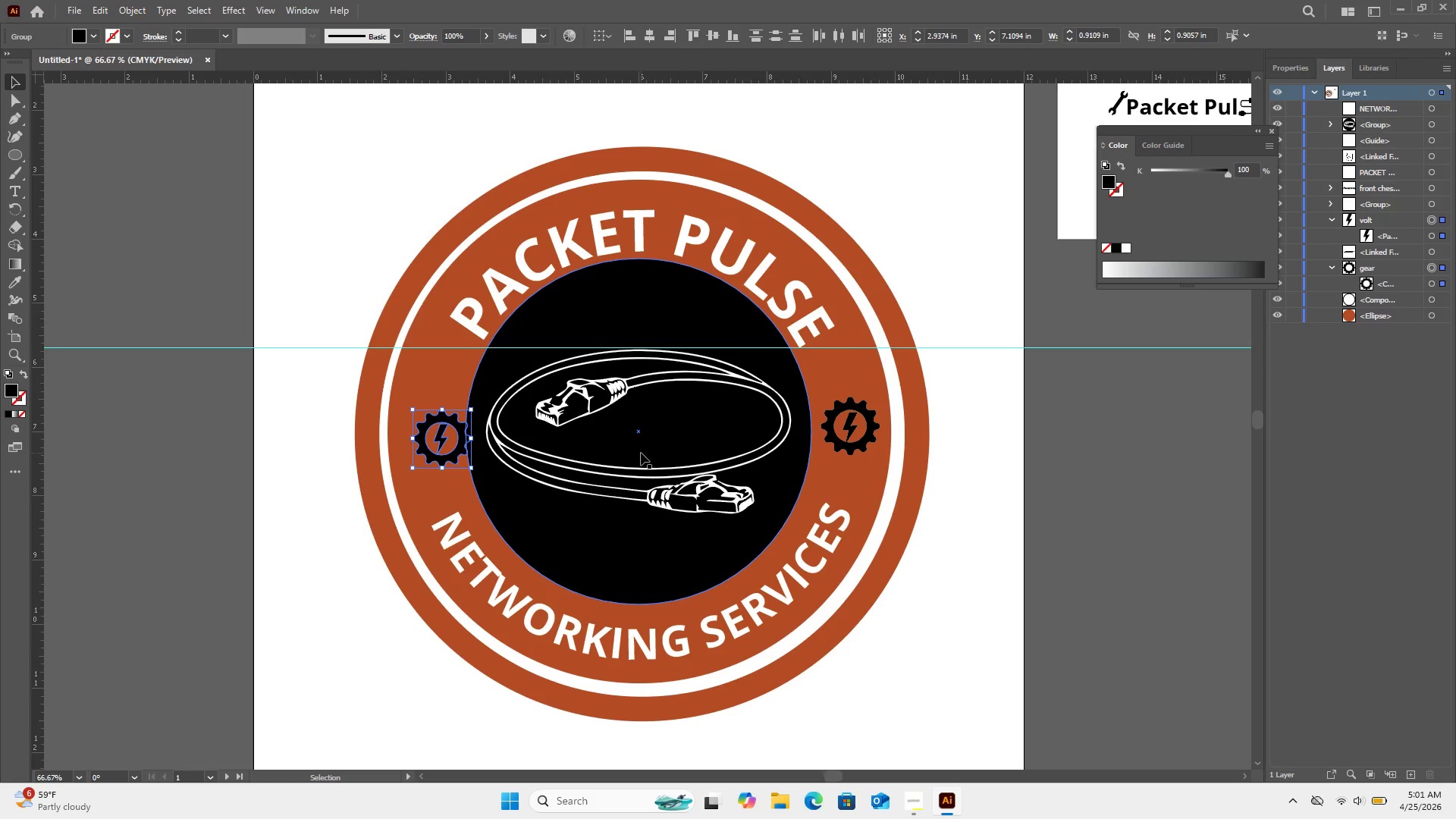 
key(ArrowLeft)
 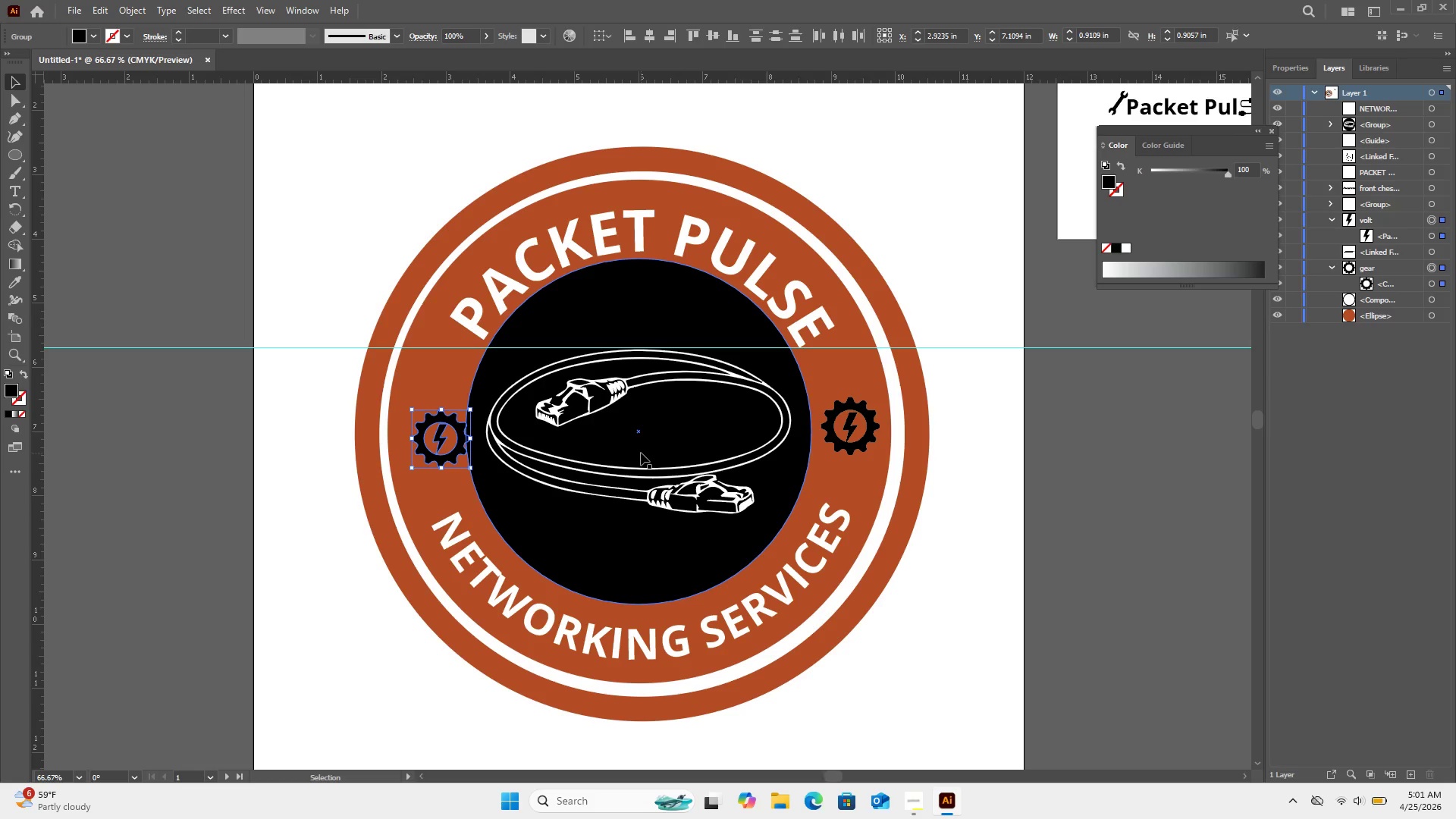 
hold_key(key=ArrowLeft, duration=0.84)
 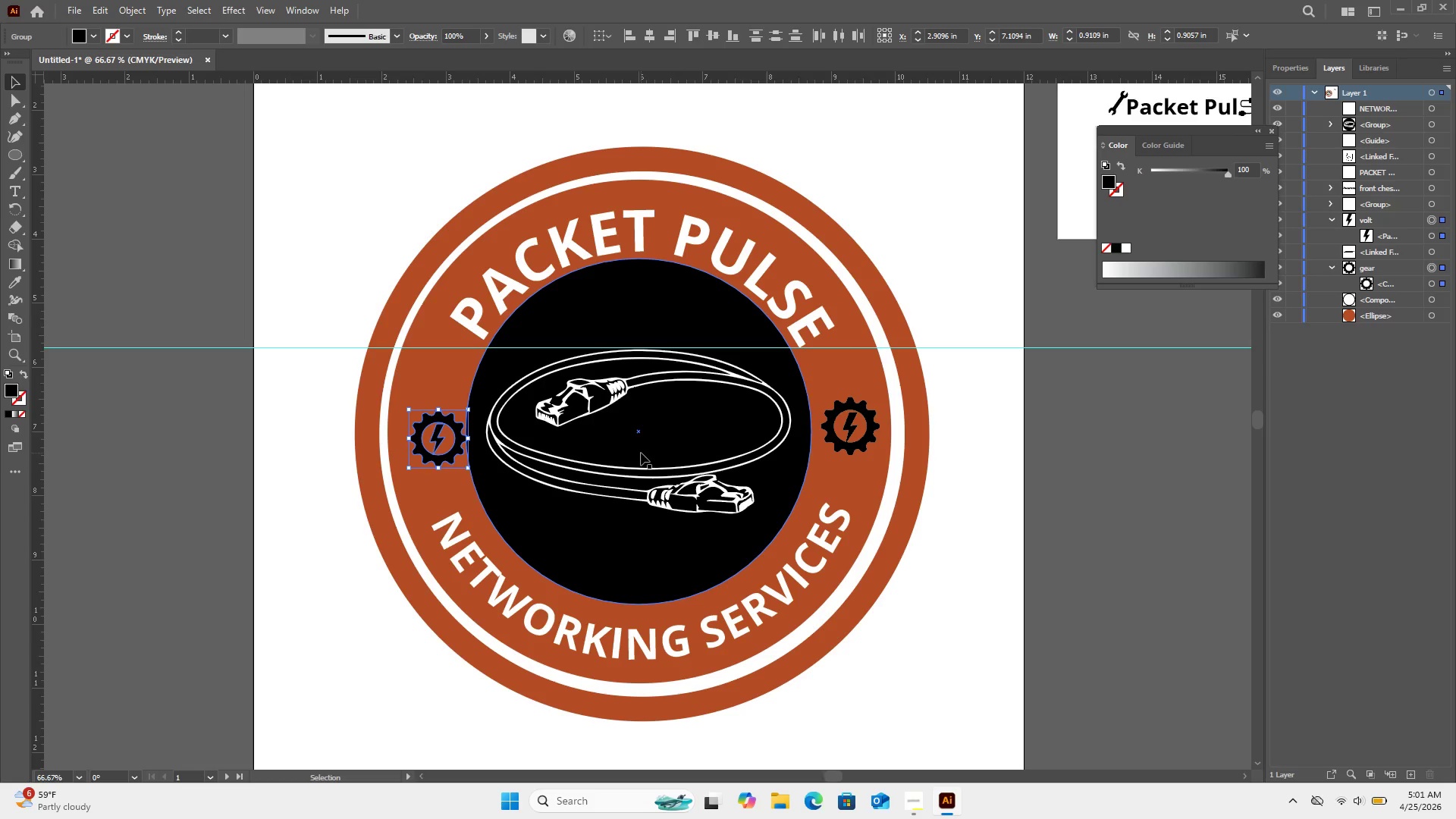 
hold_key(key=ArrowLeft, duration=1.25)
 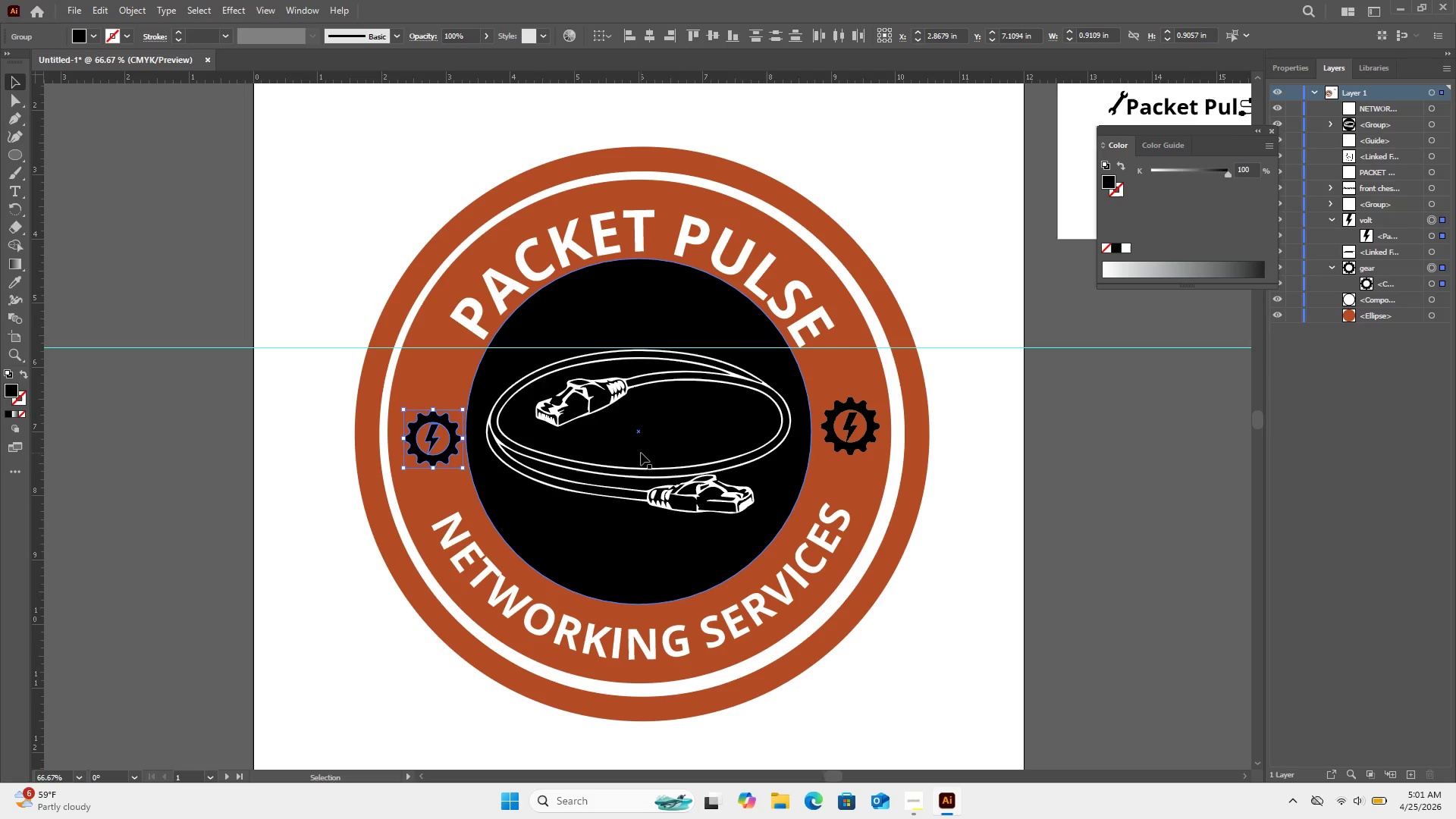 
hold_key(key=ArrowLeft, duration=0.72)
 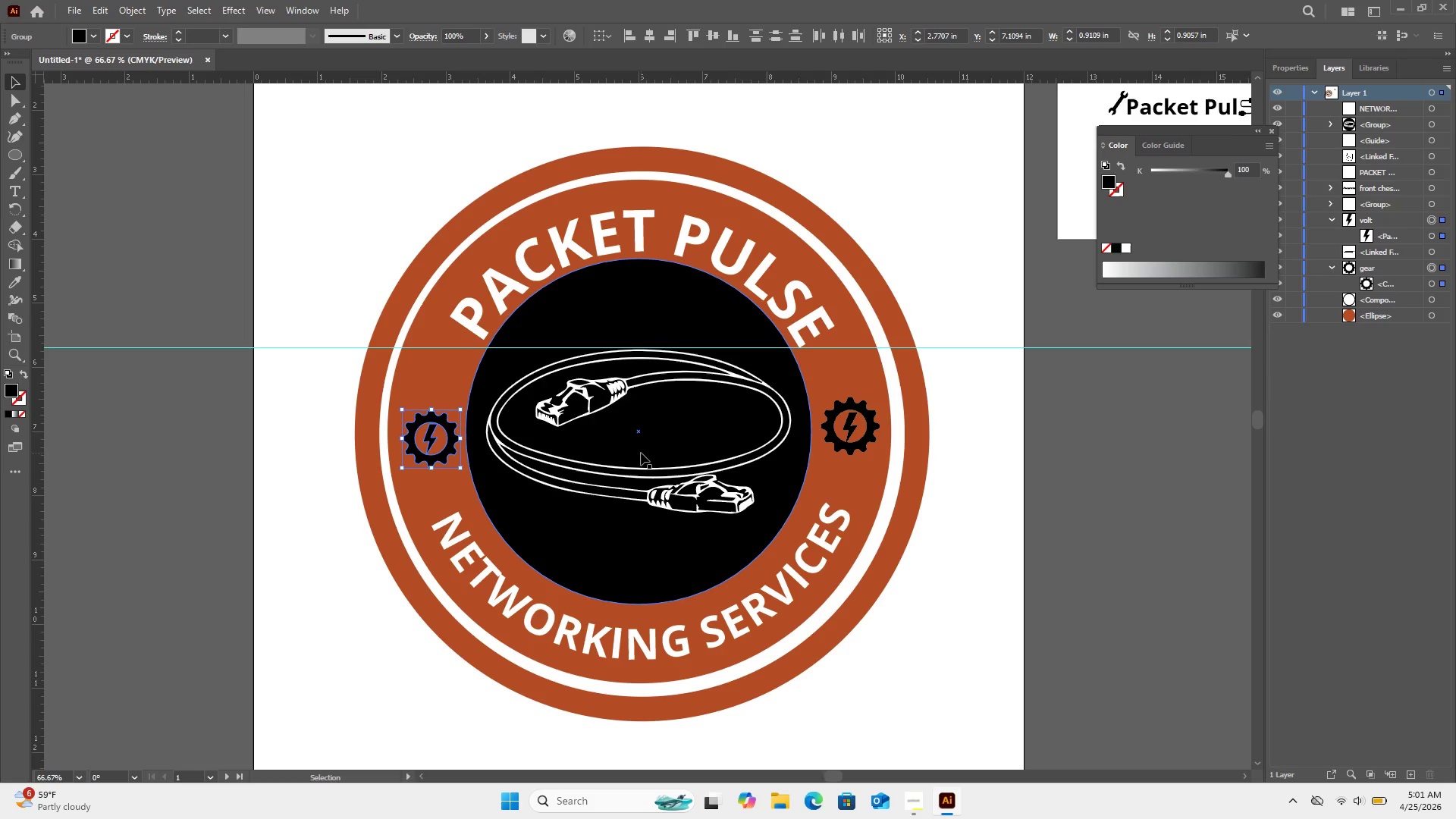 
key(ArrowLeft)
 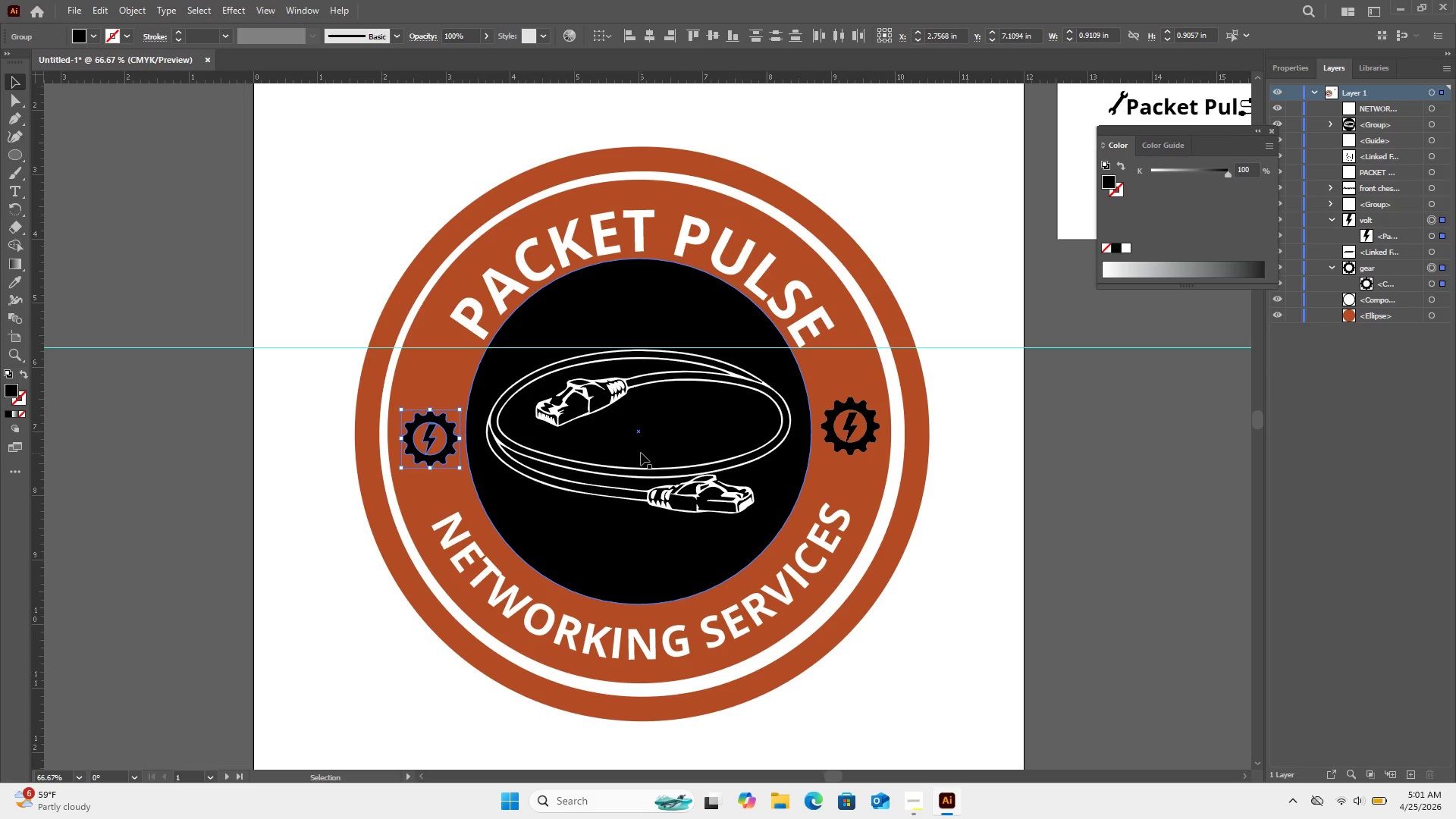 
left_click([641, 453])
 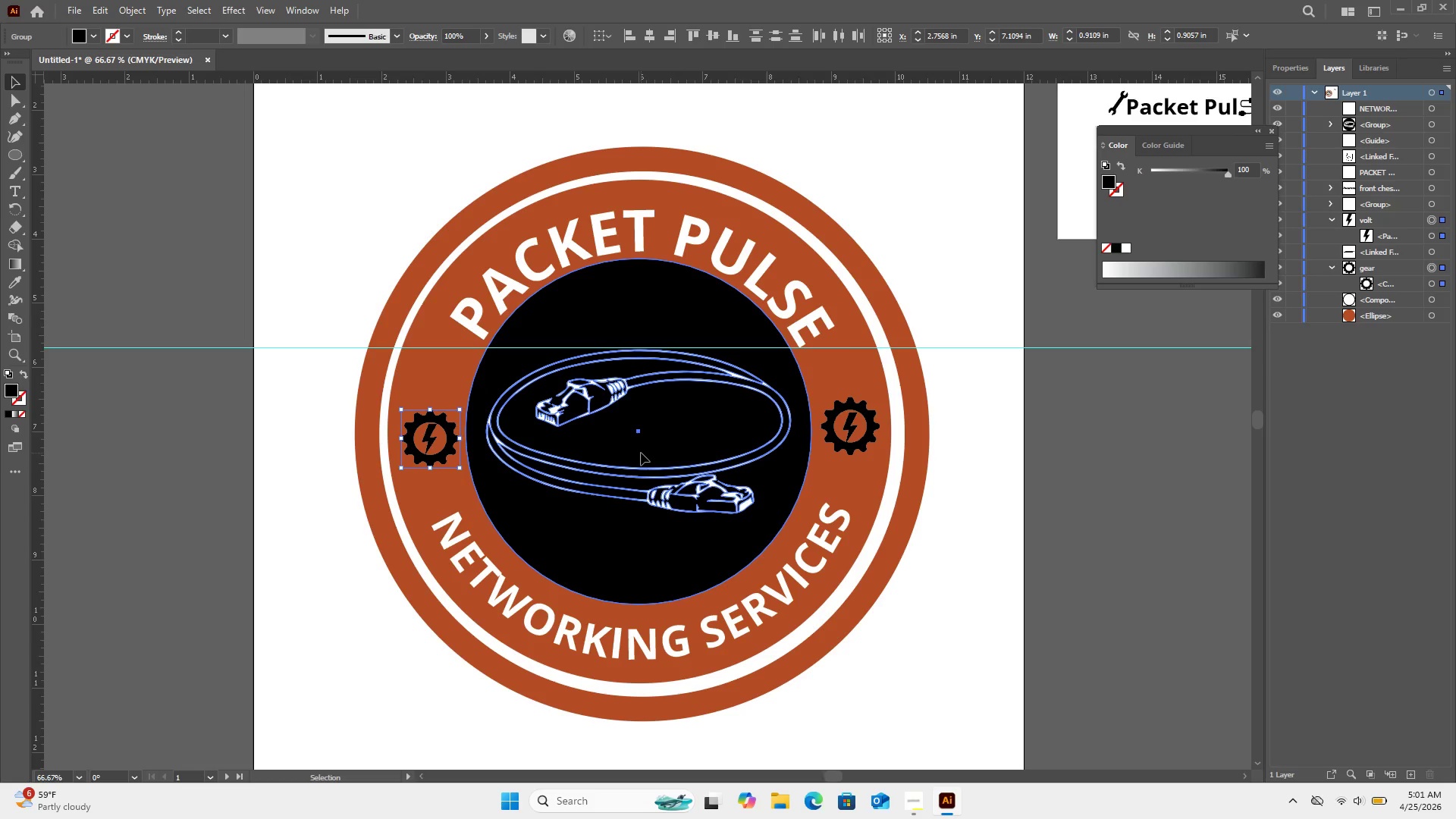 
key(Control+G)
 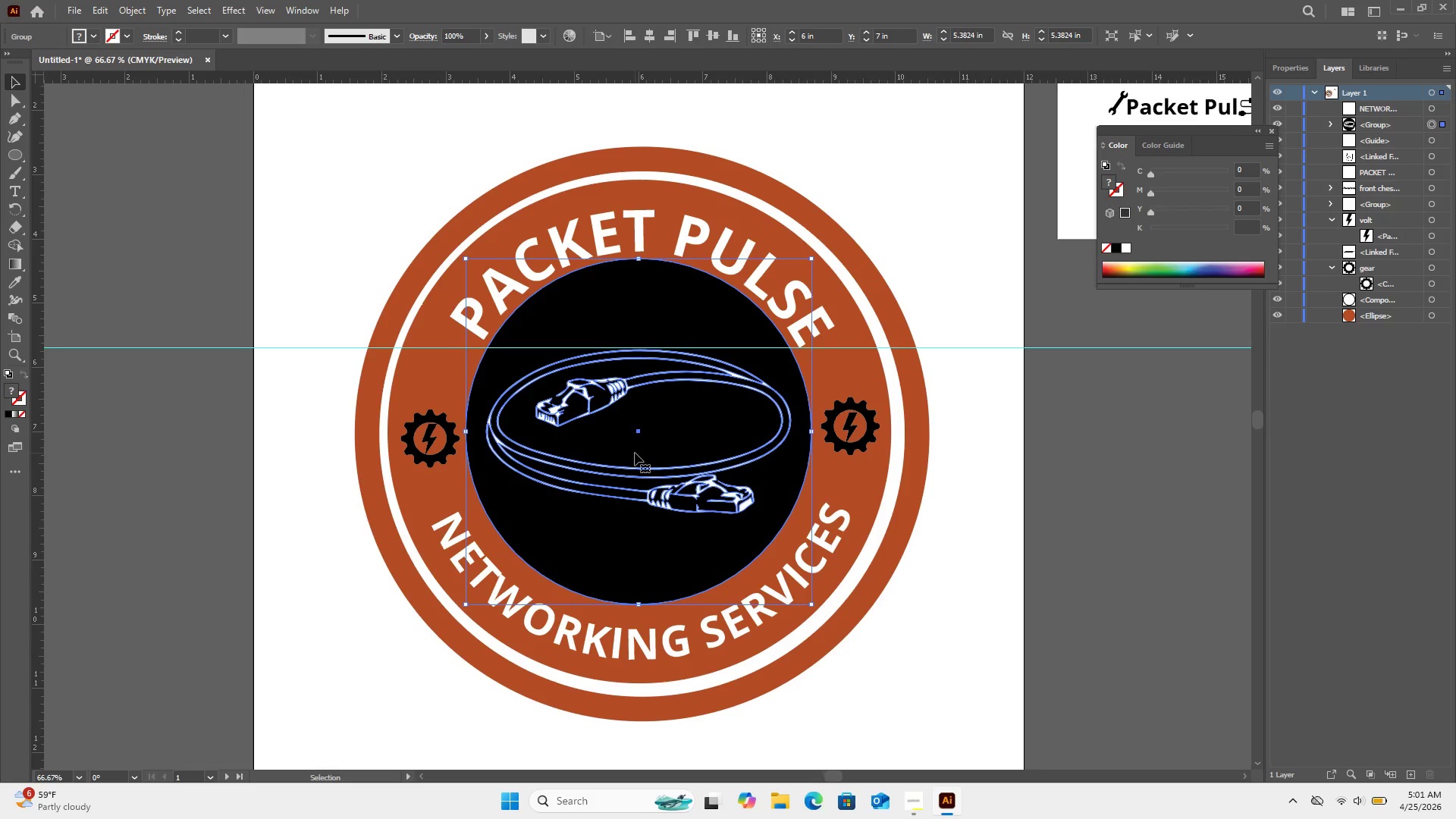 
key(Control+Z)
 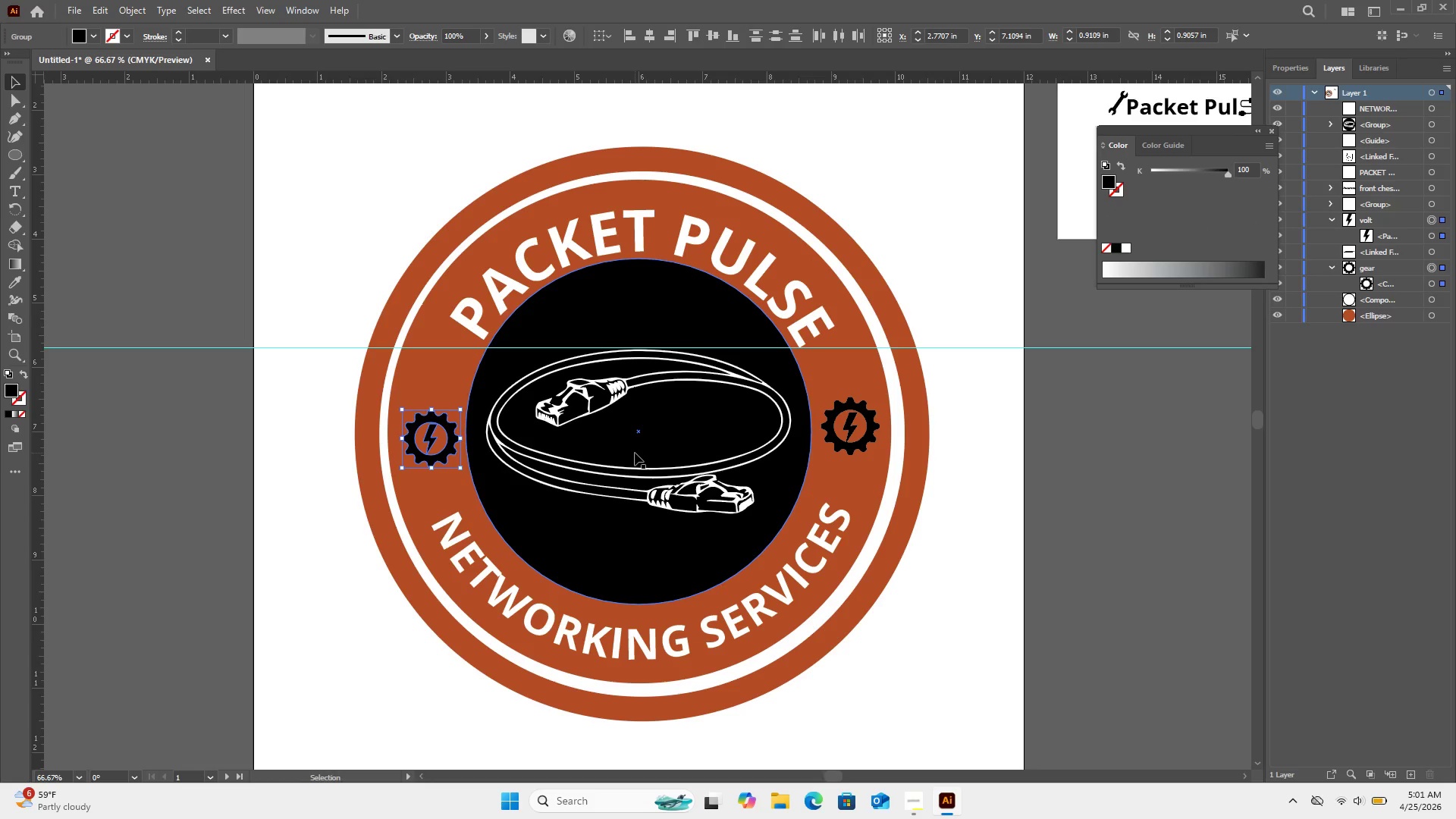 
key(Control+G)
 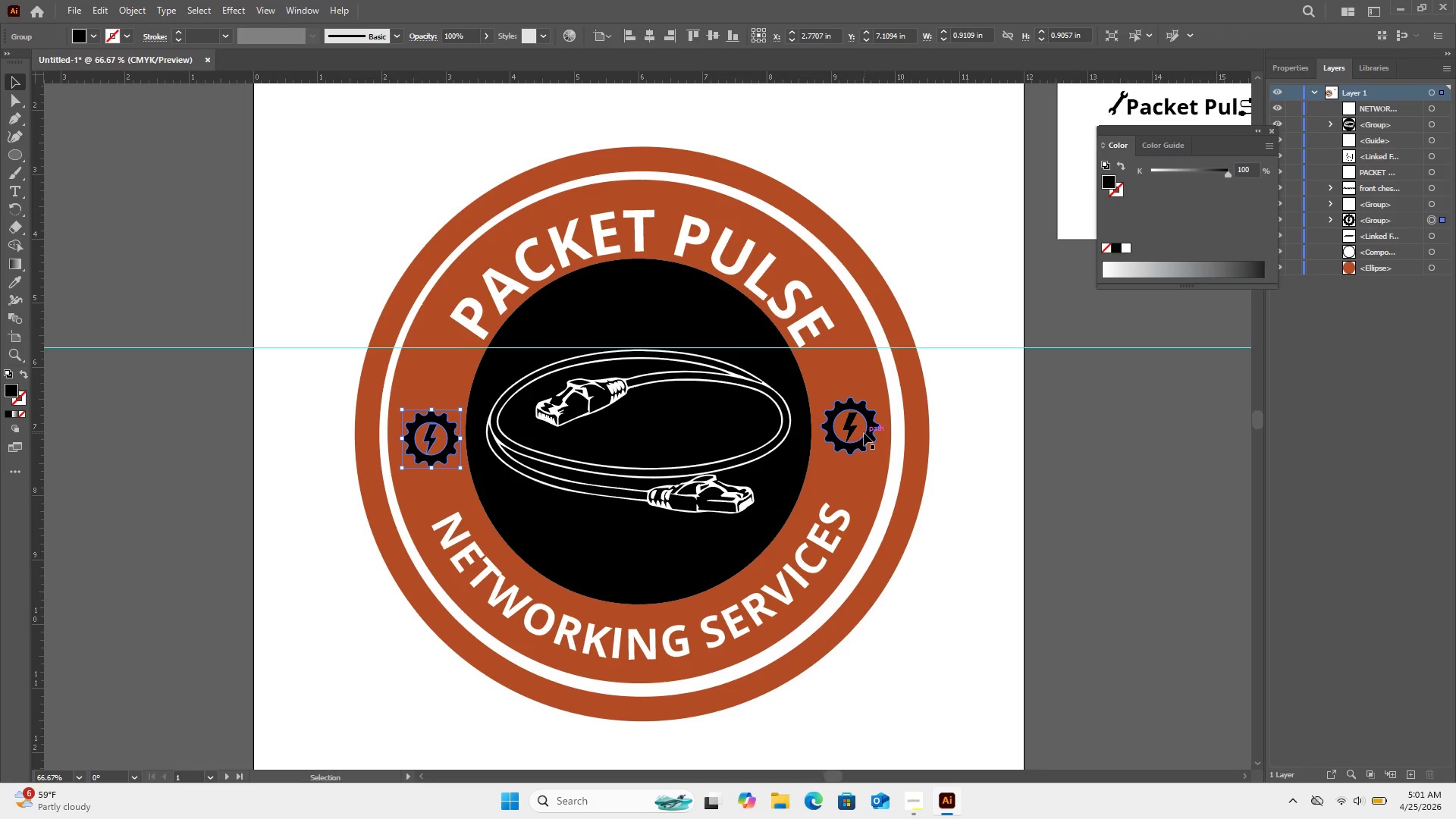 
hold_key(key=ShiftLeft, duration=0.89)
left_click([861, 441])
 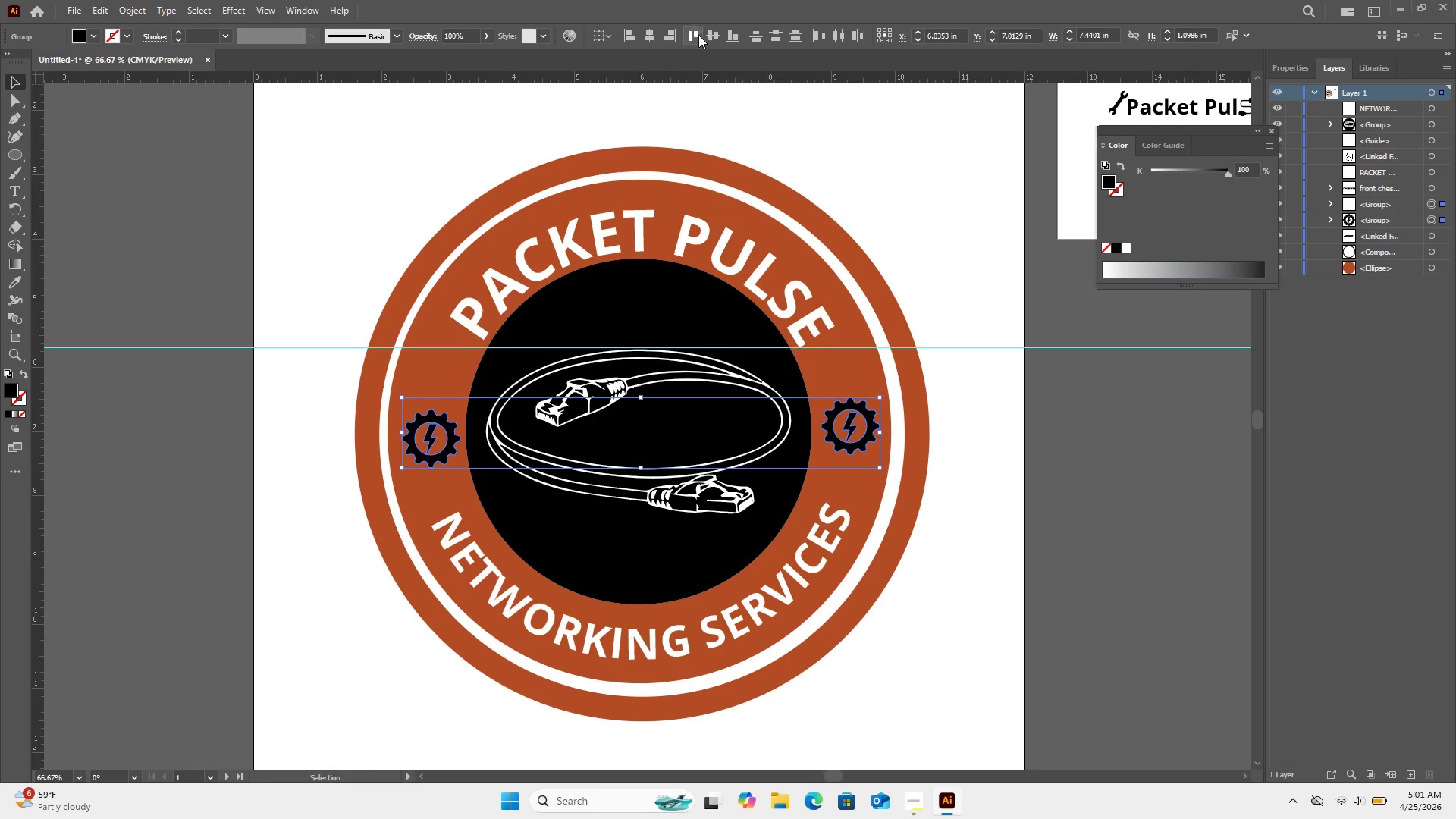 
left_click([714, 37])
 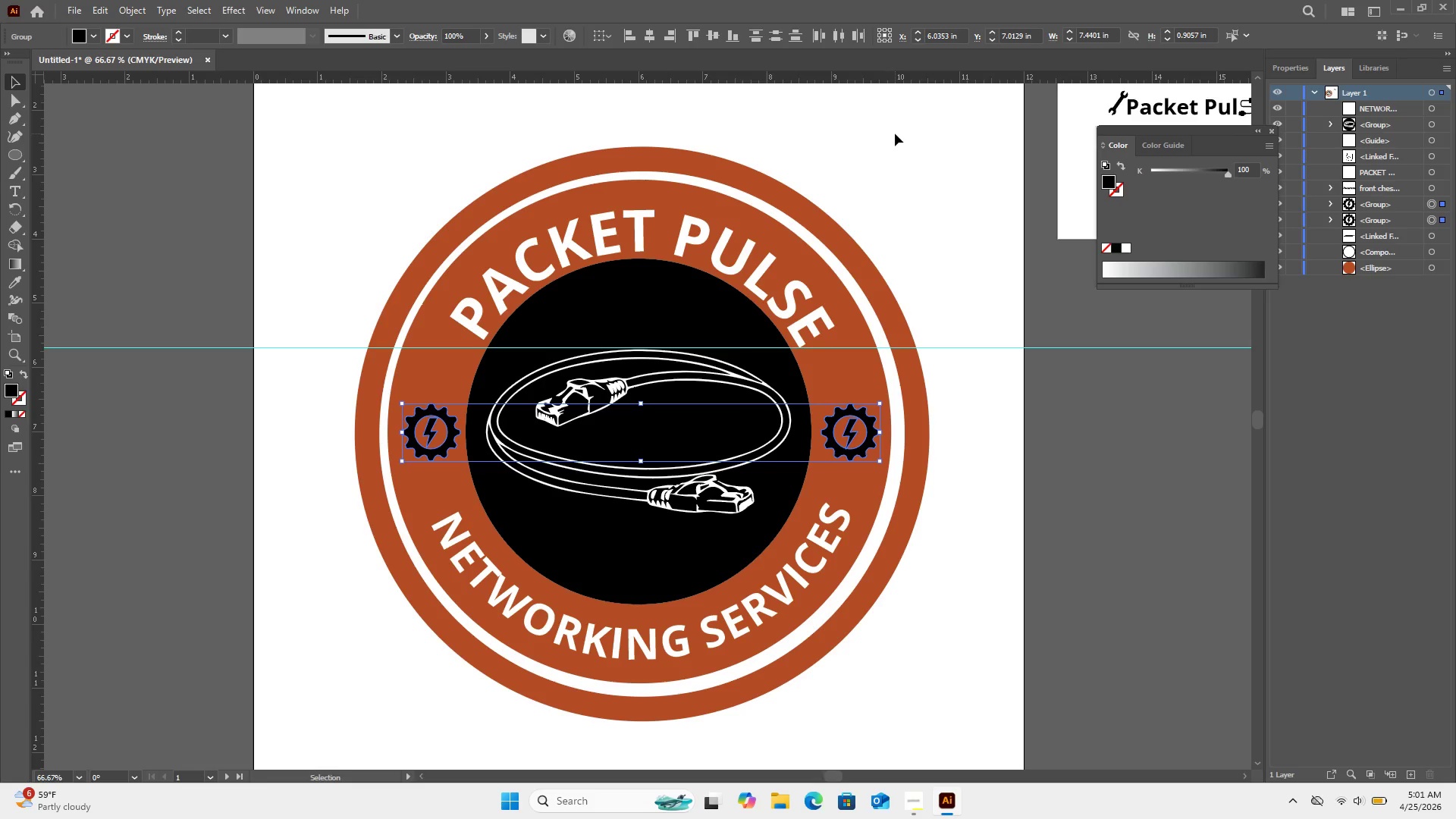 
left_click([895, 133])
 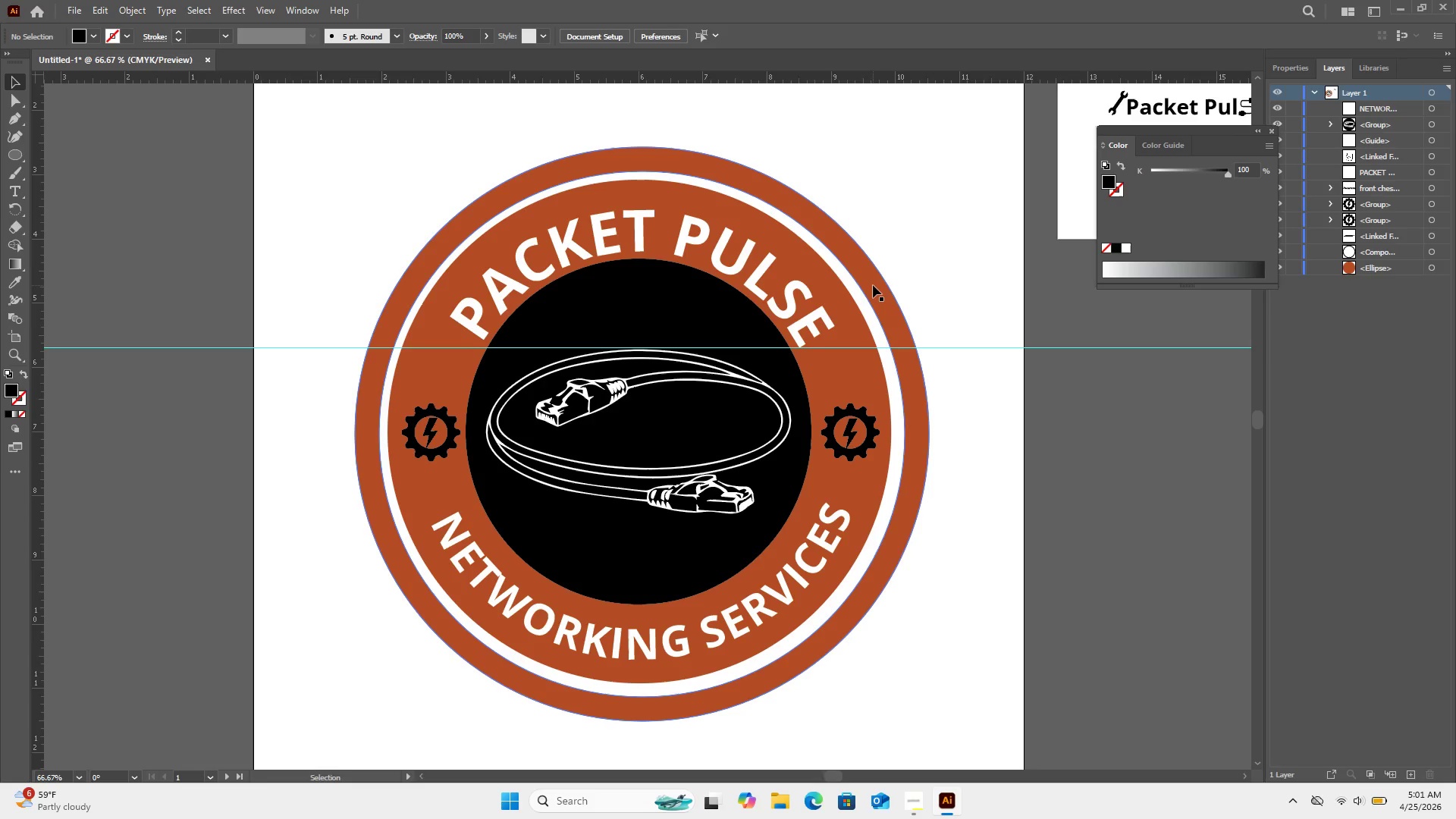 
wait(7.77)
 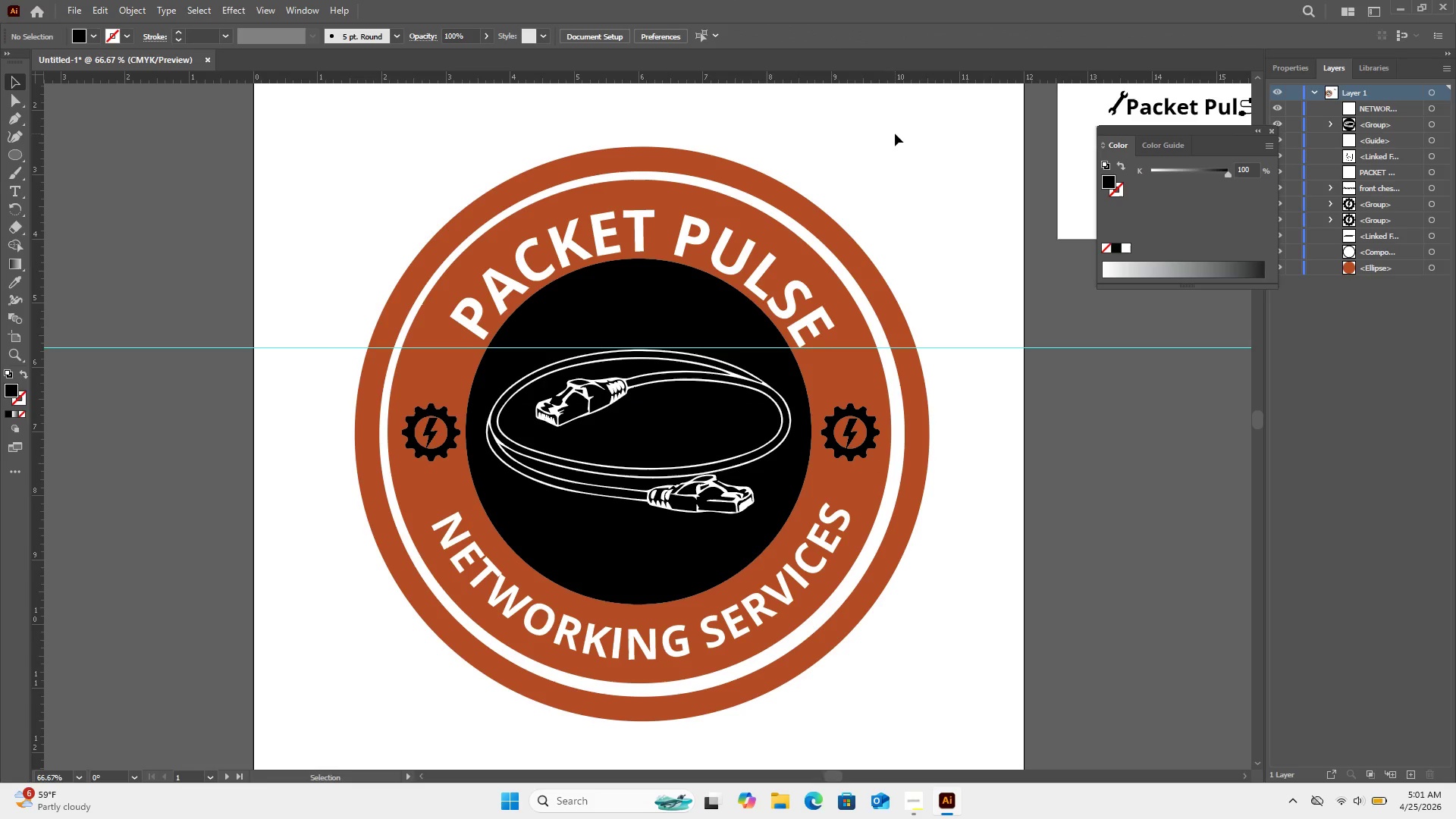 
left_click_drag(start_coordinate=[896, 193], to_coordinate=[755, 294])
 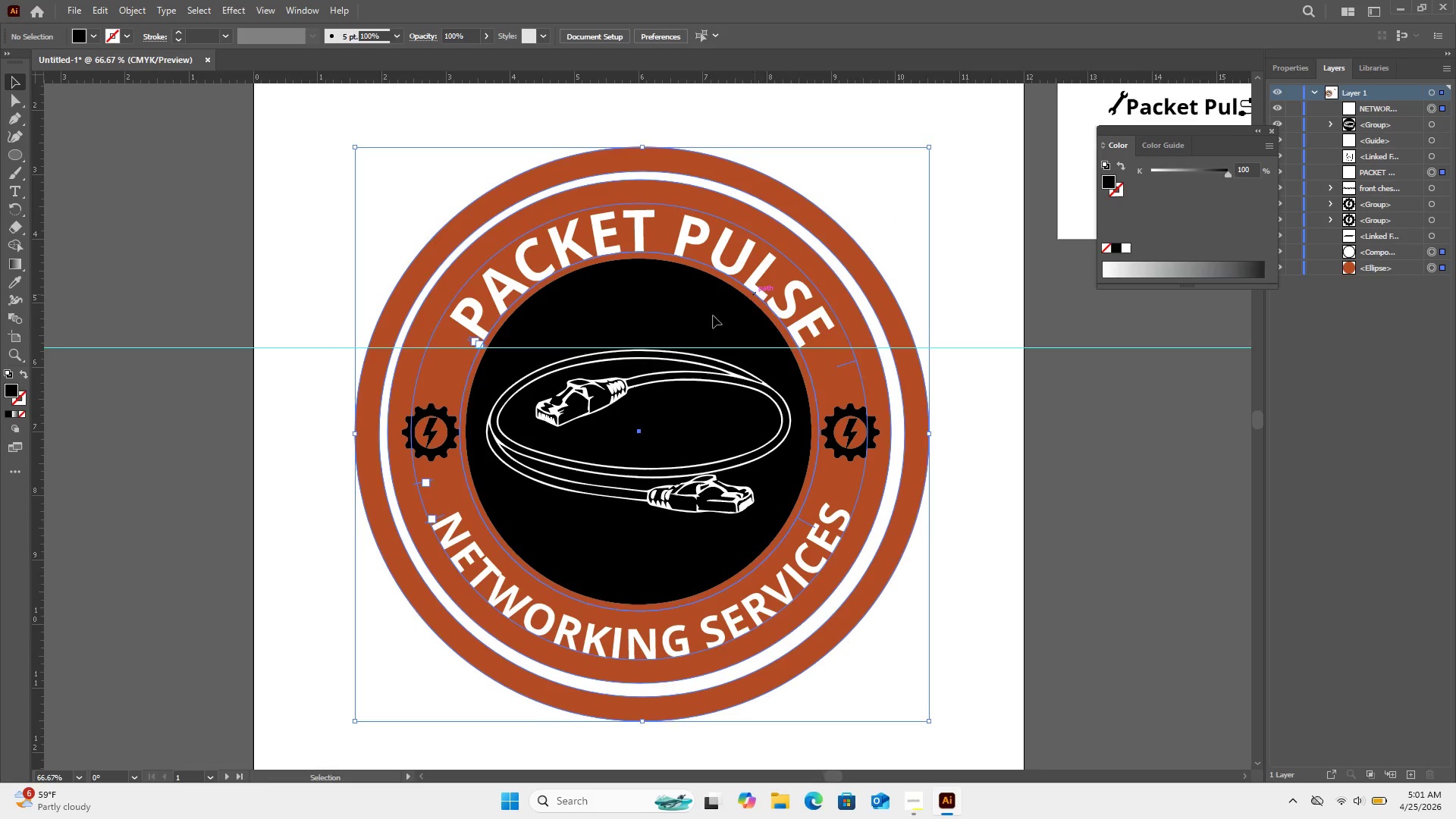 
left_click_drag(start_coordinate=[704, 320], to_coordinate=[668, 337])
 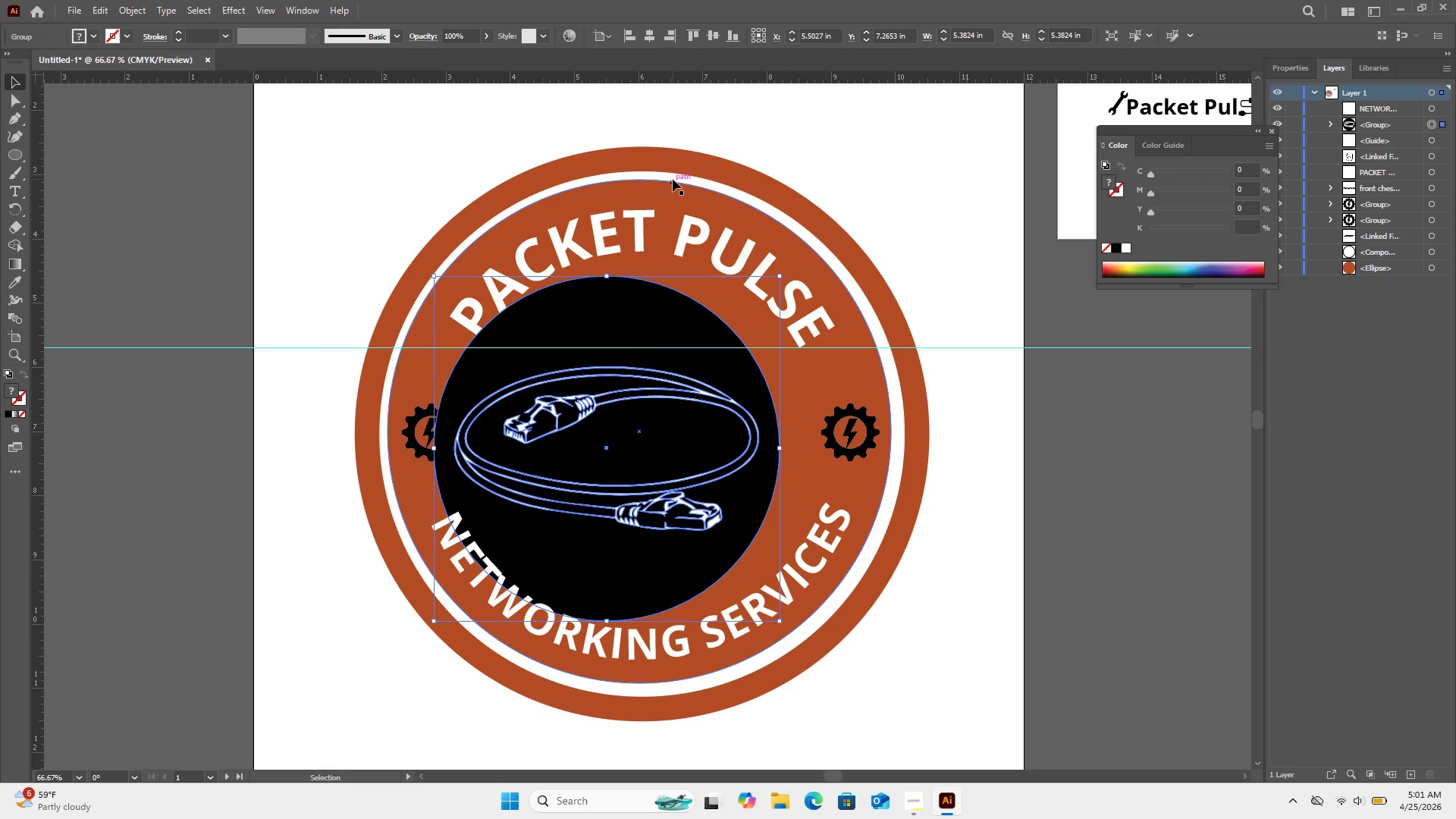 
key(Control+Z)
 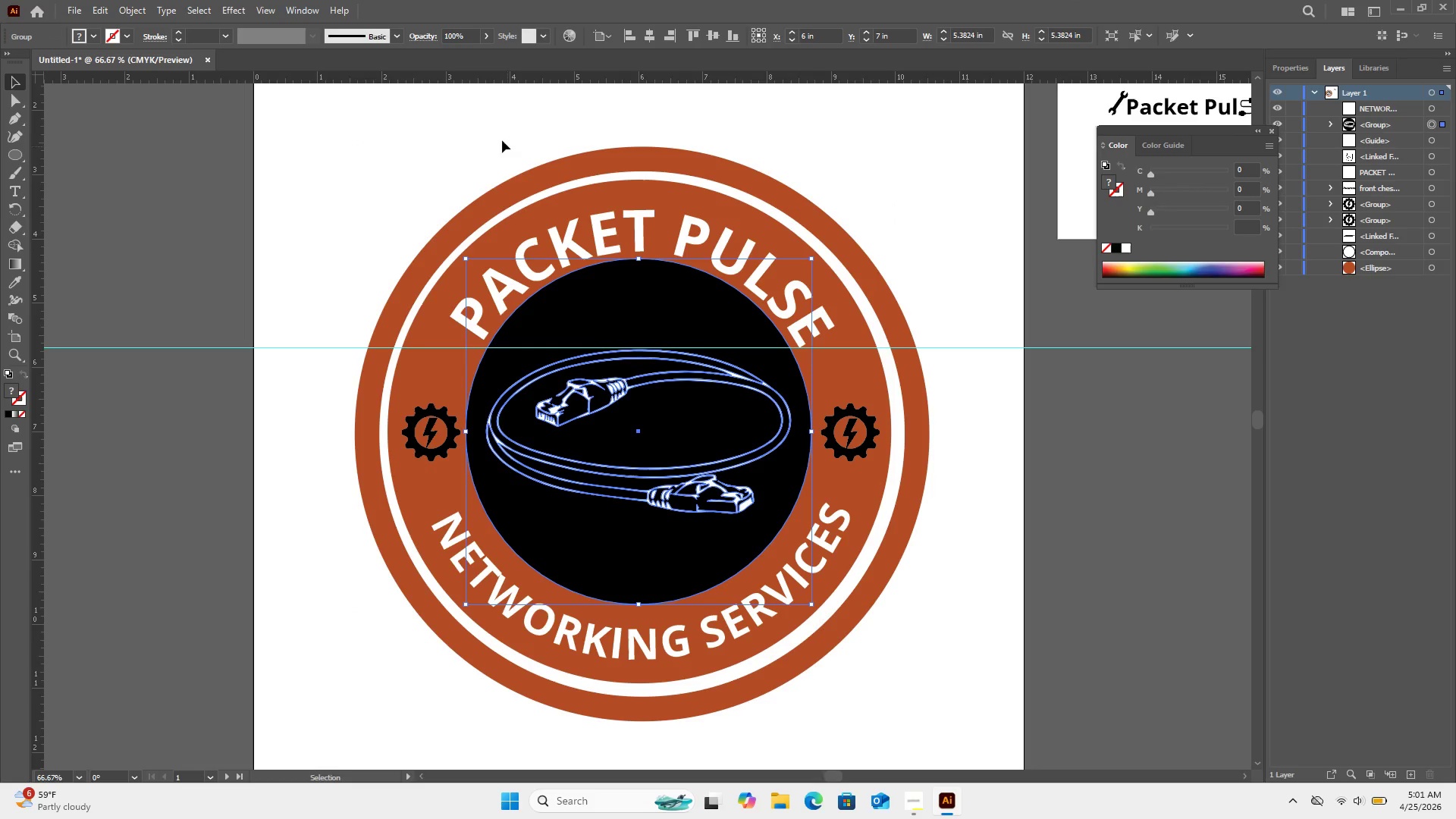 
left_click_drag(start_coordinate=[491, 118], to_coordinate=[775, 731])
 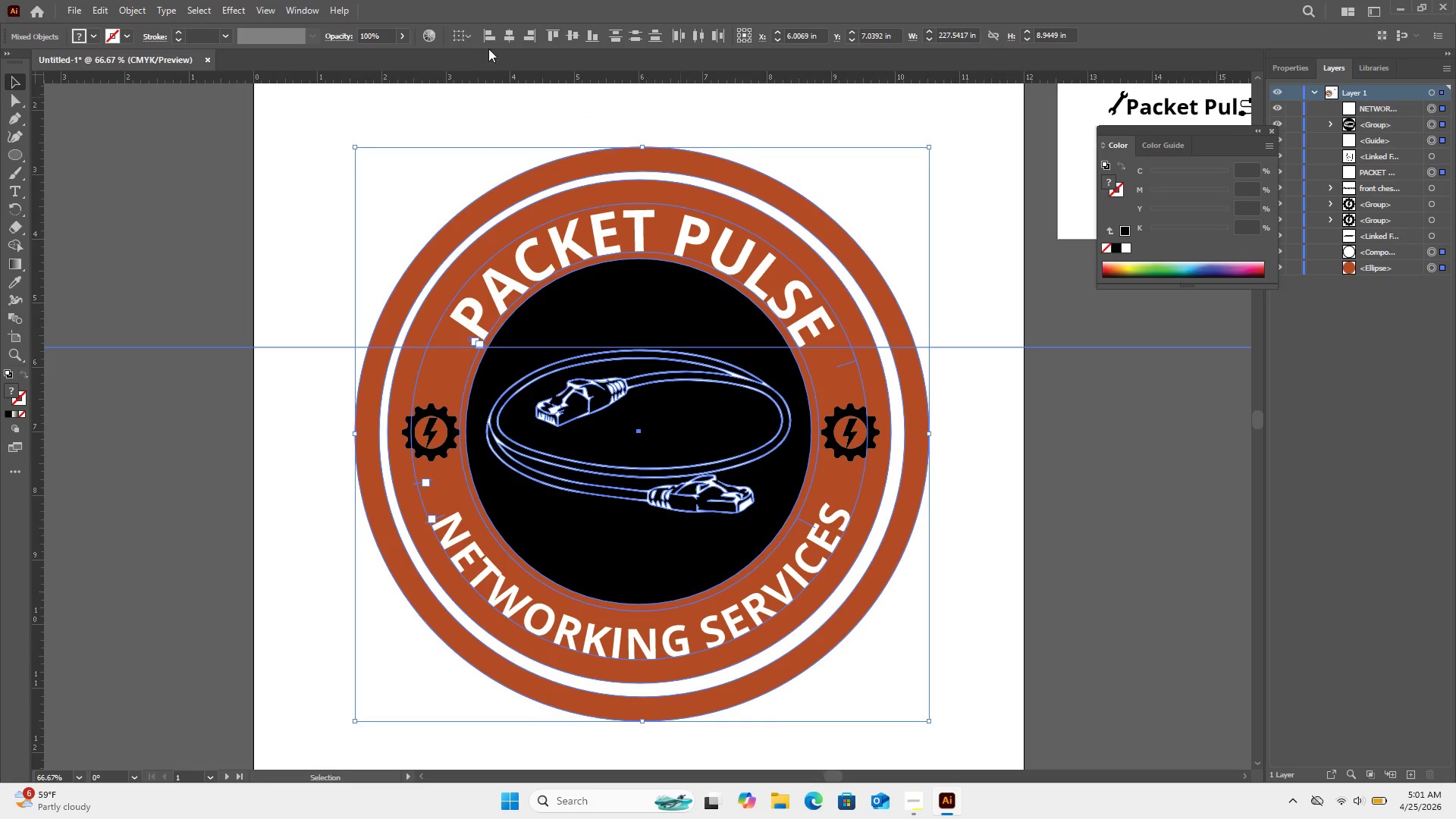 
left_click([510, 41])
 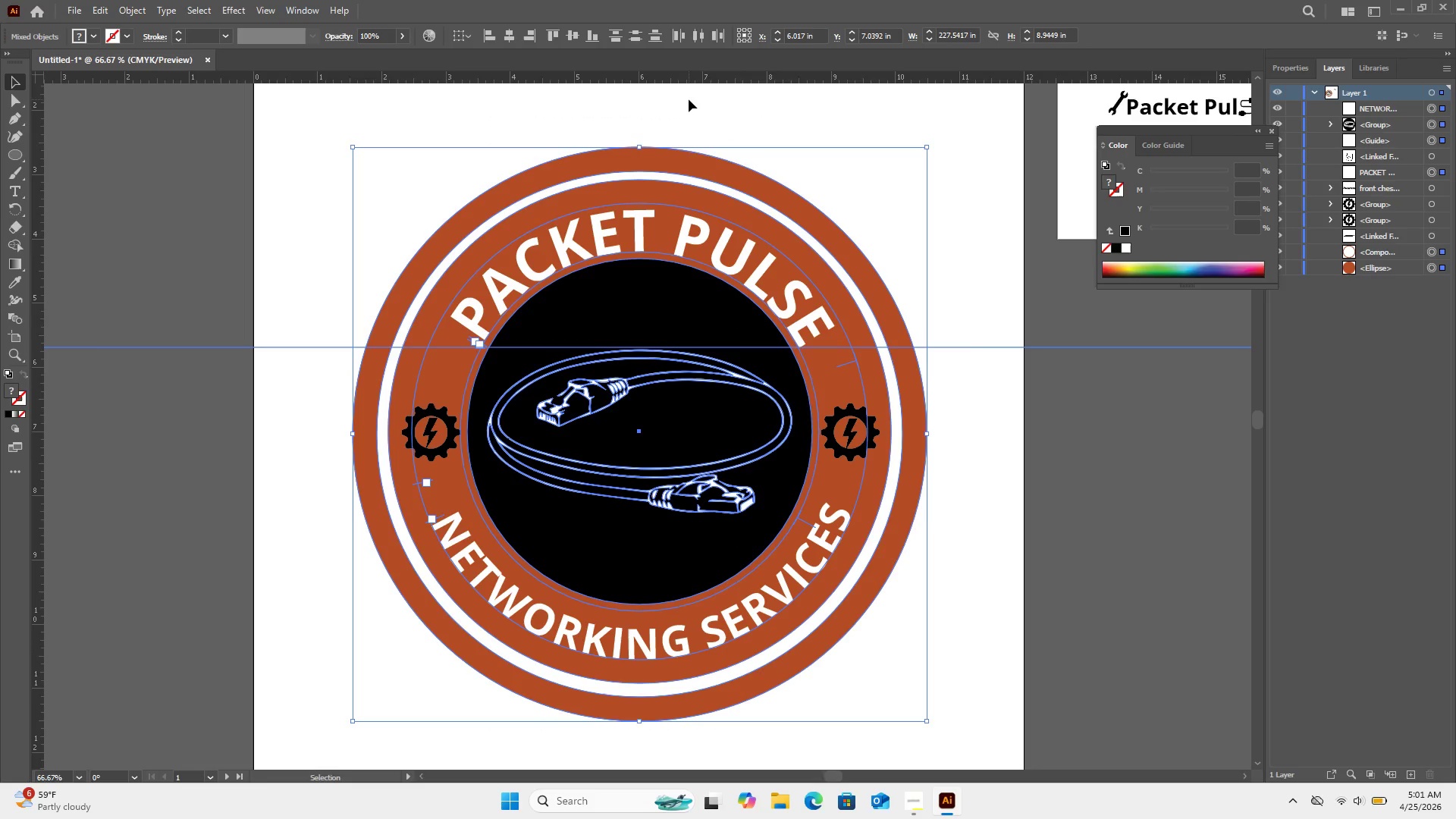 
left_click([688, 86])
 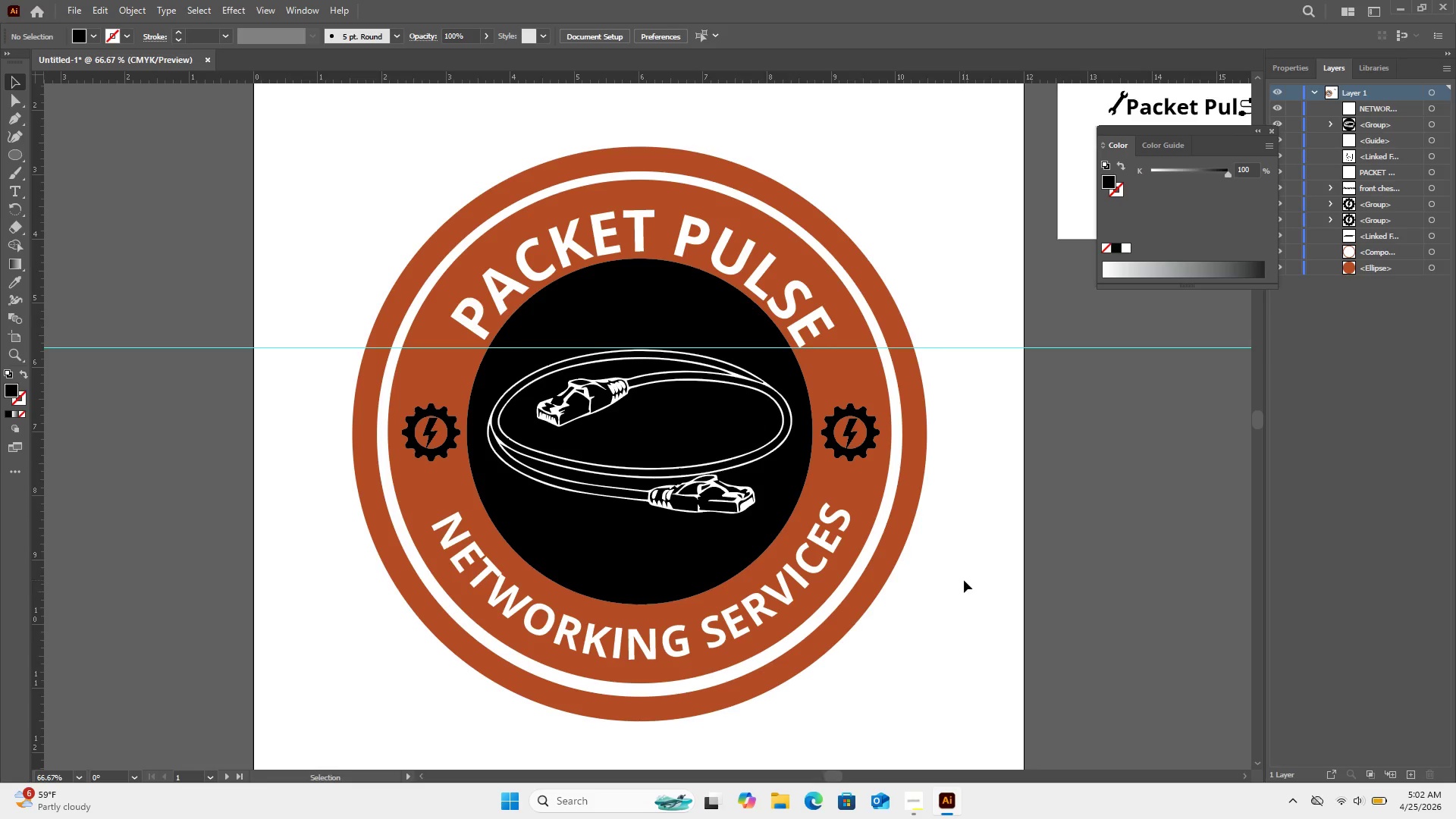 
wait(29.47)
 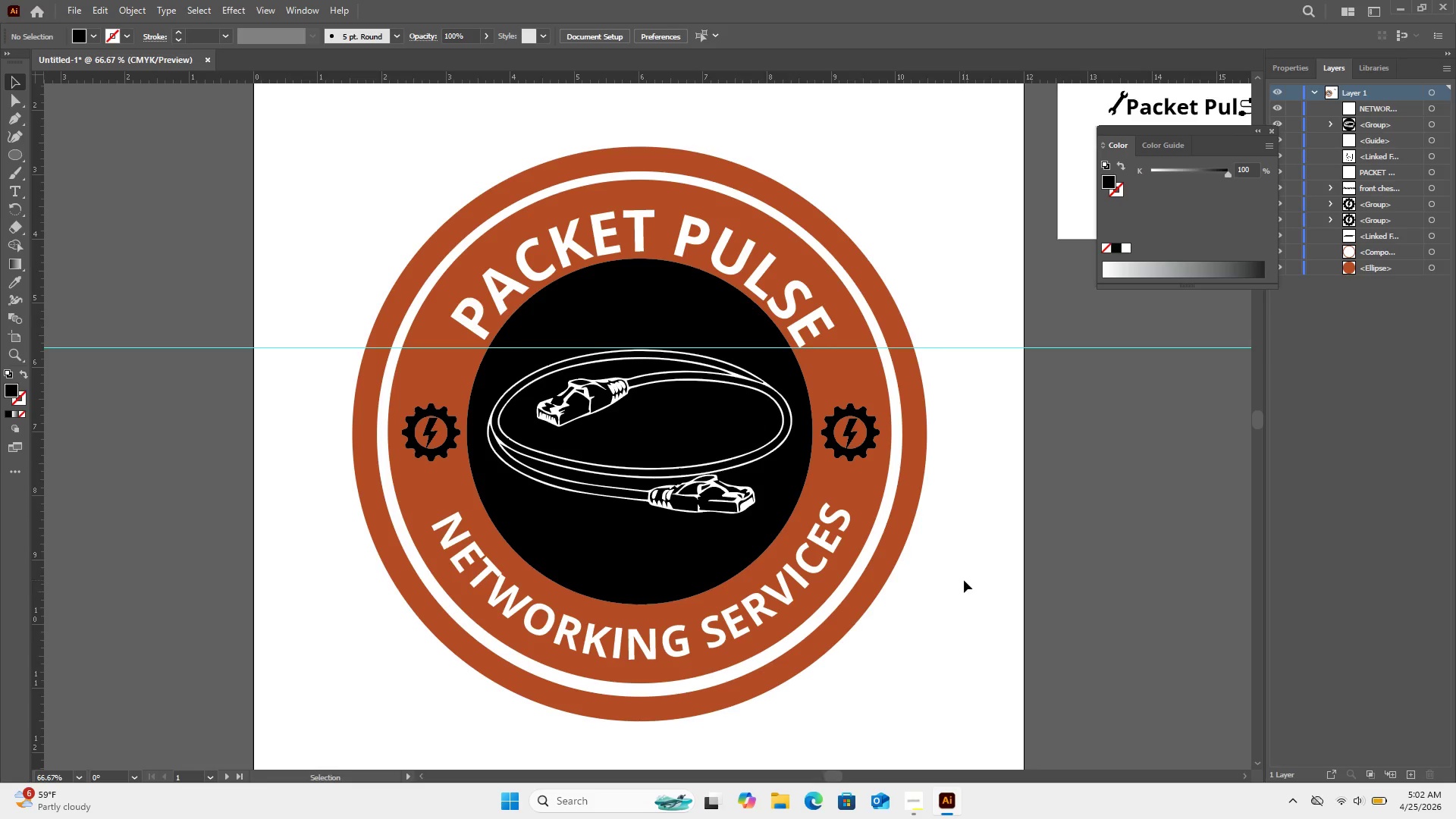 
left_click([917, 805])